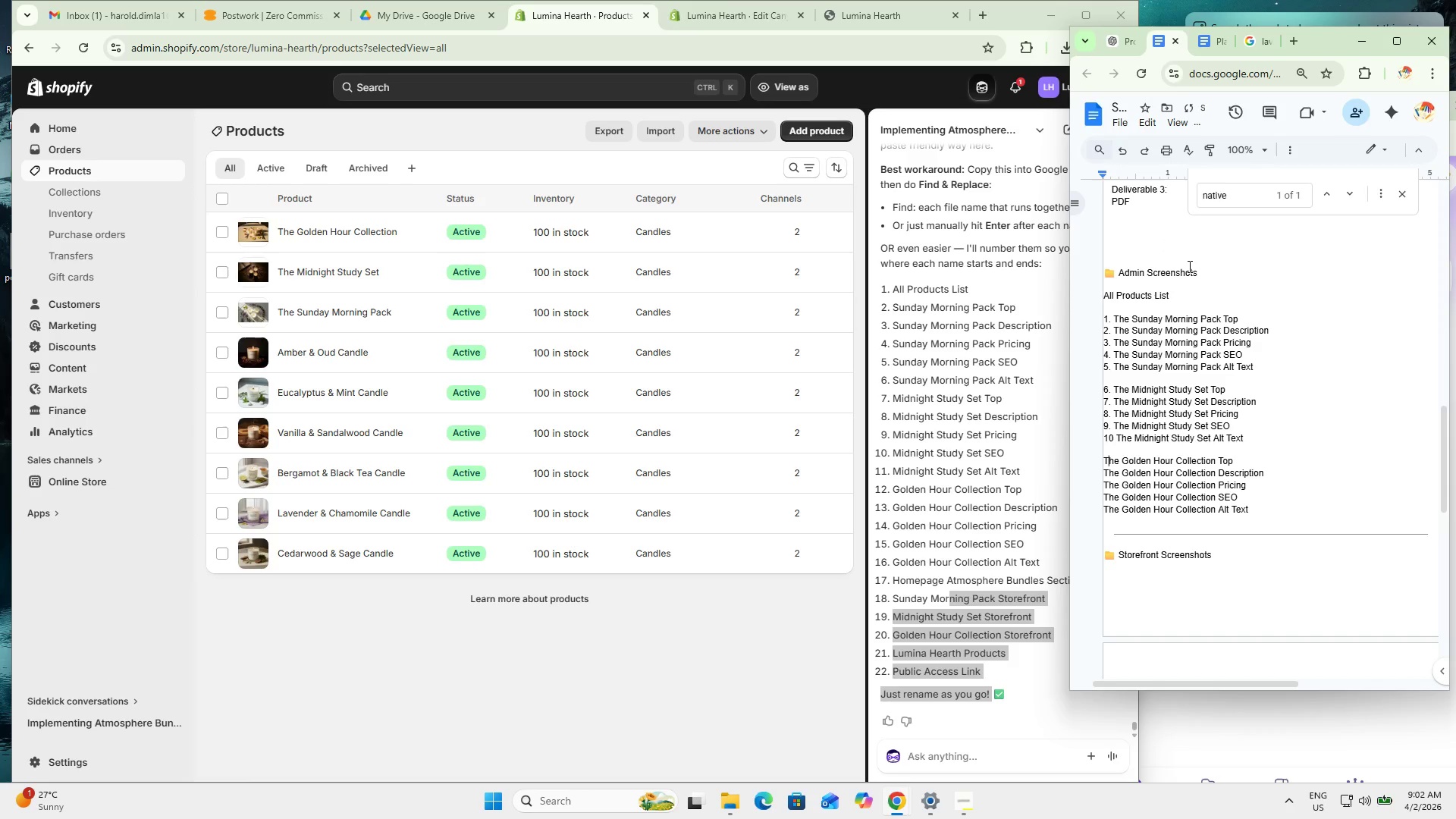 
key(ArrowLeft)
 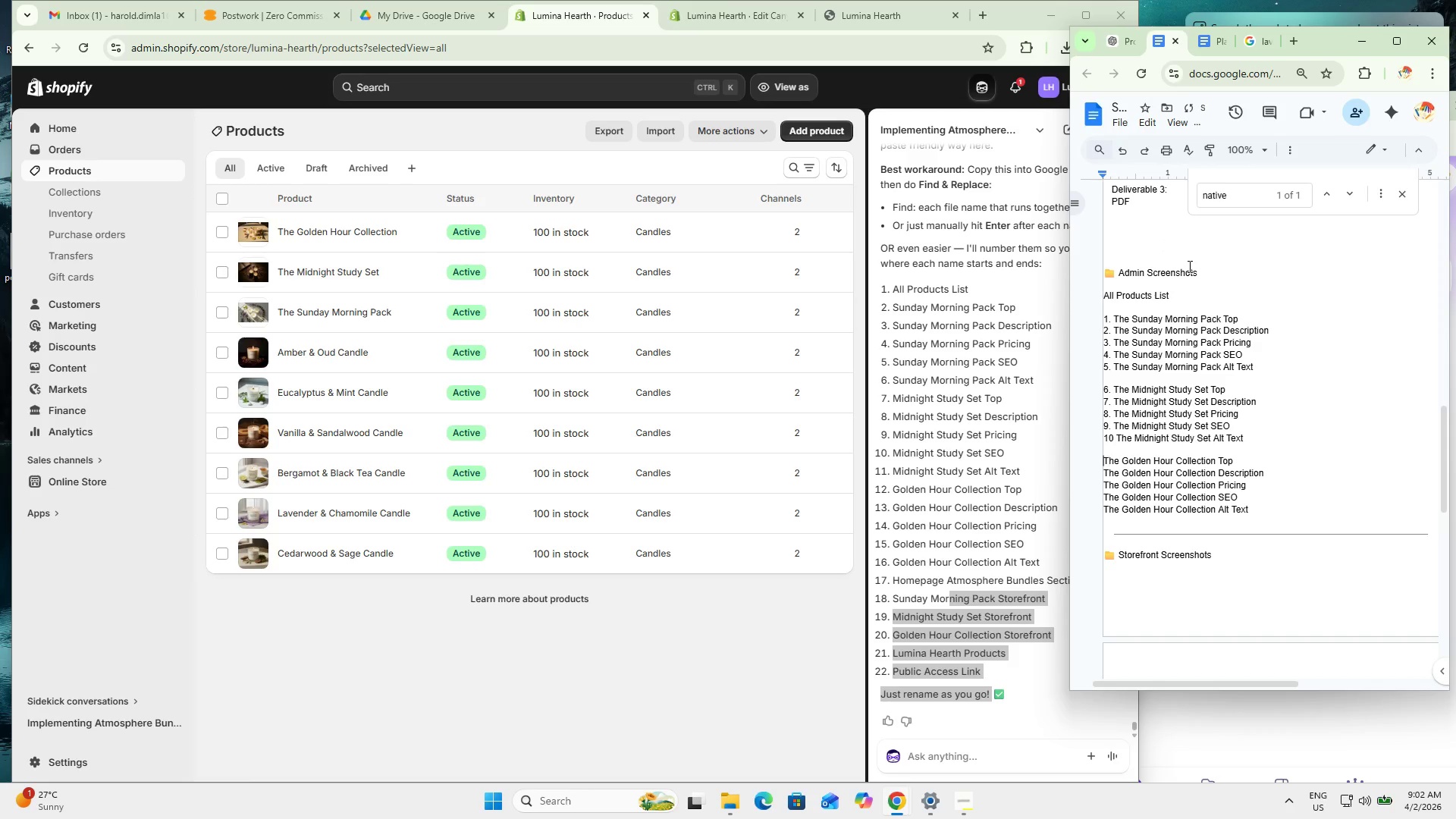 
key(ArrowLeft)
 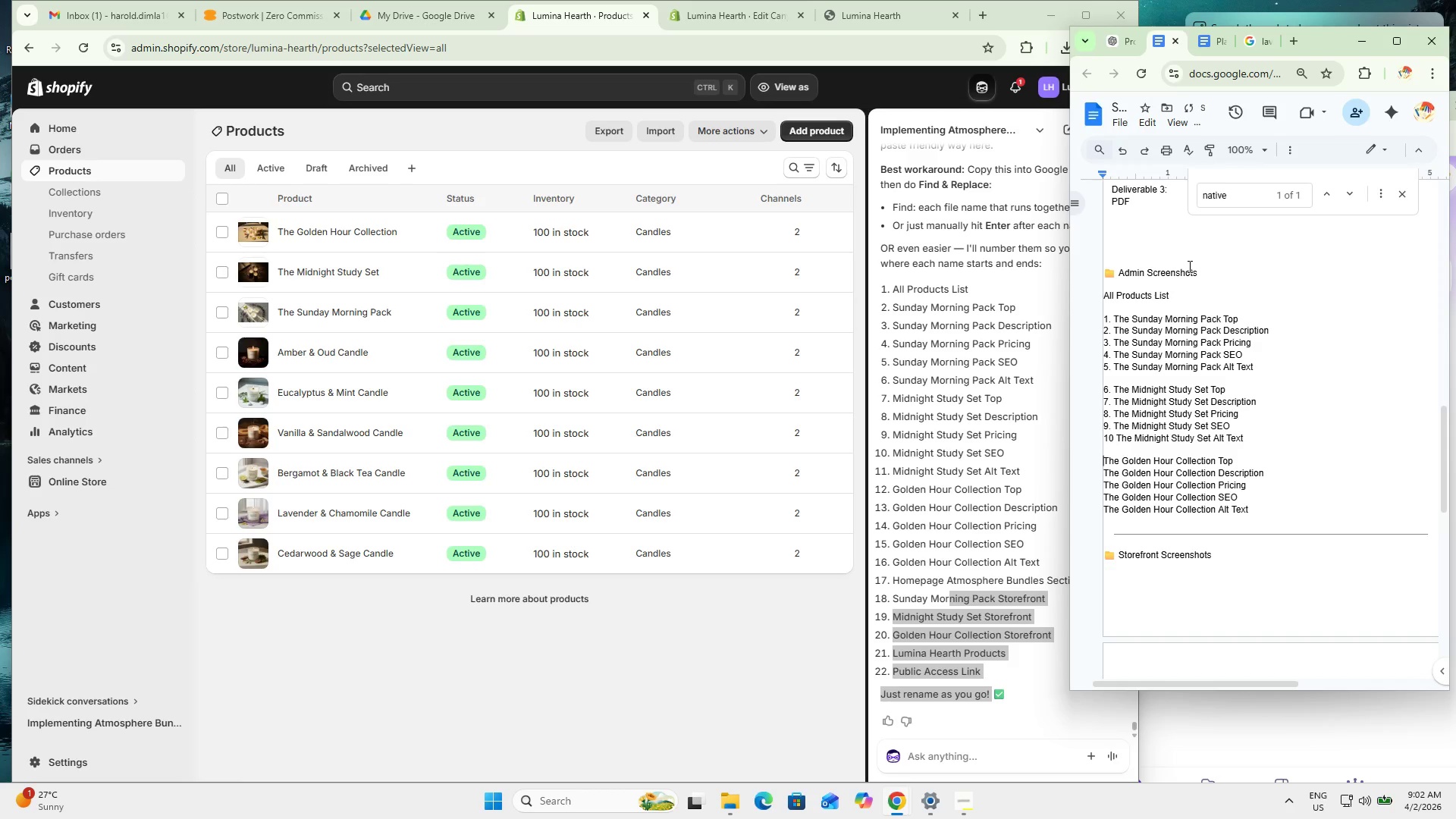 
key(ArrowUp)
 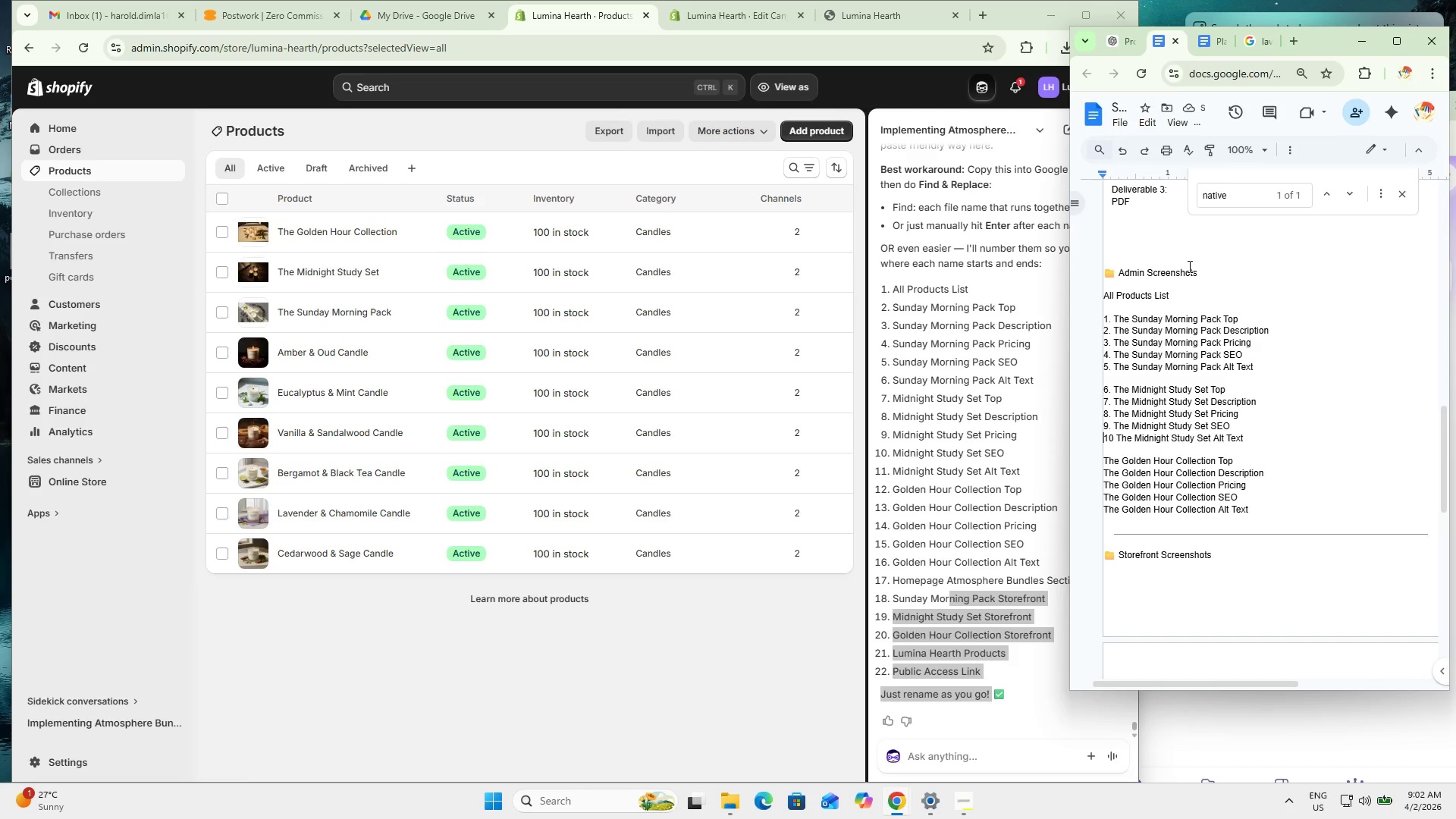 
key(ArrowRight)
 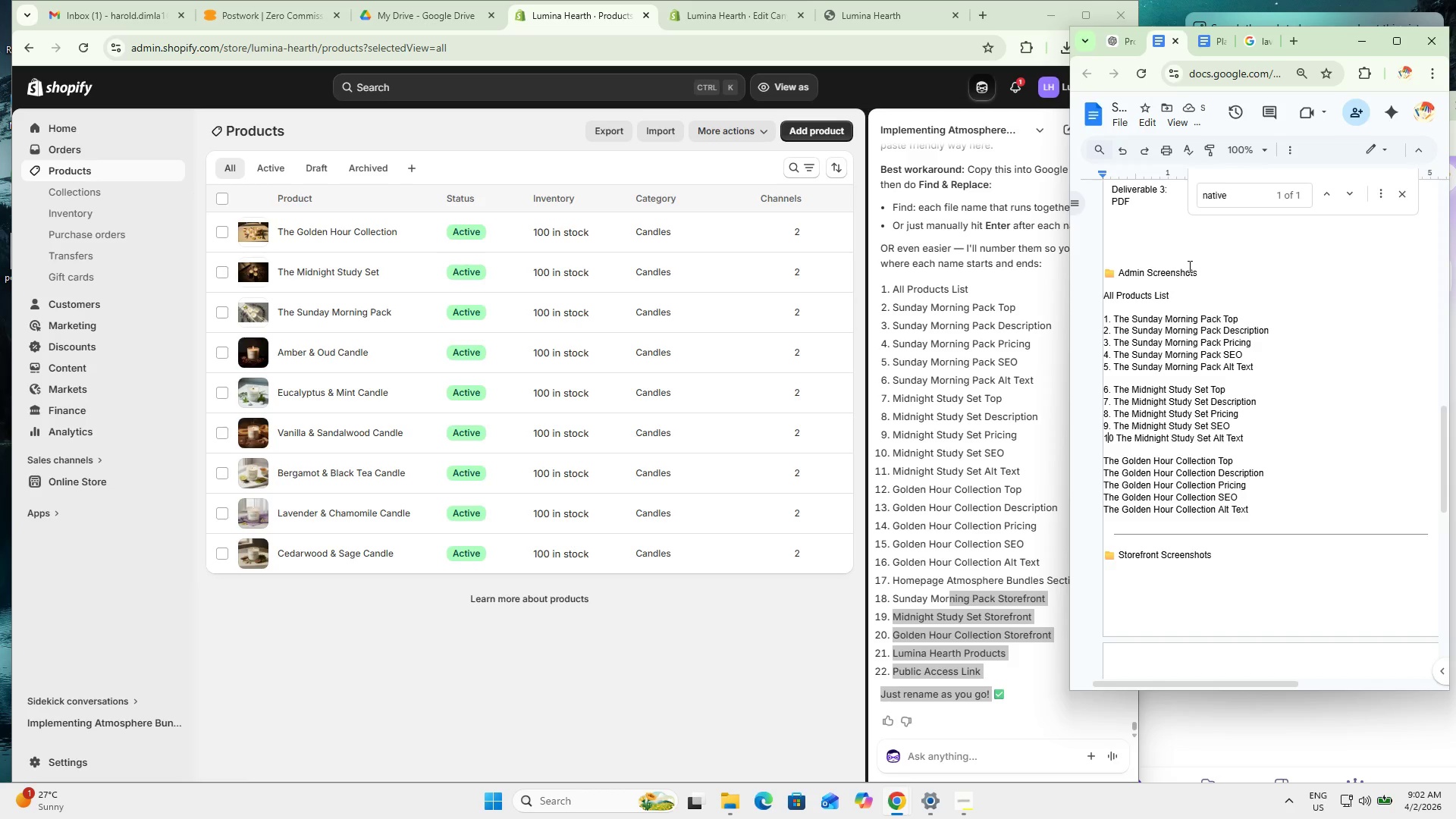 
key(ArrowRight)
 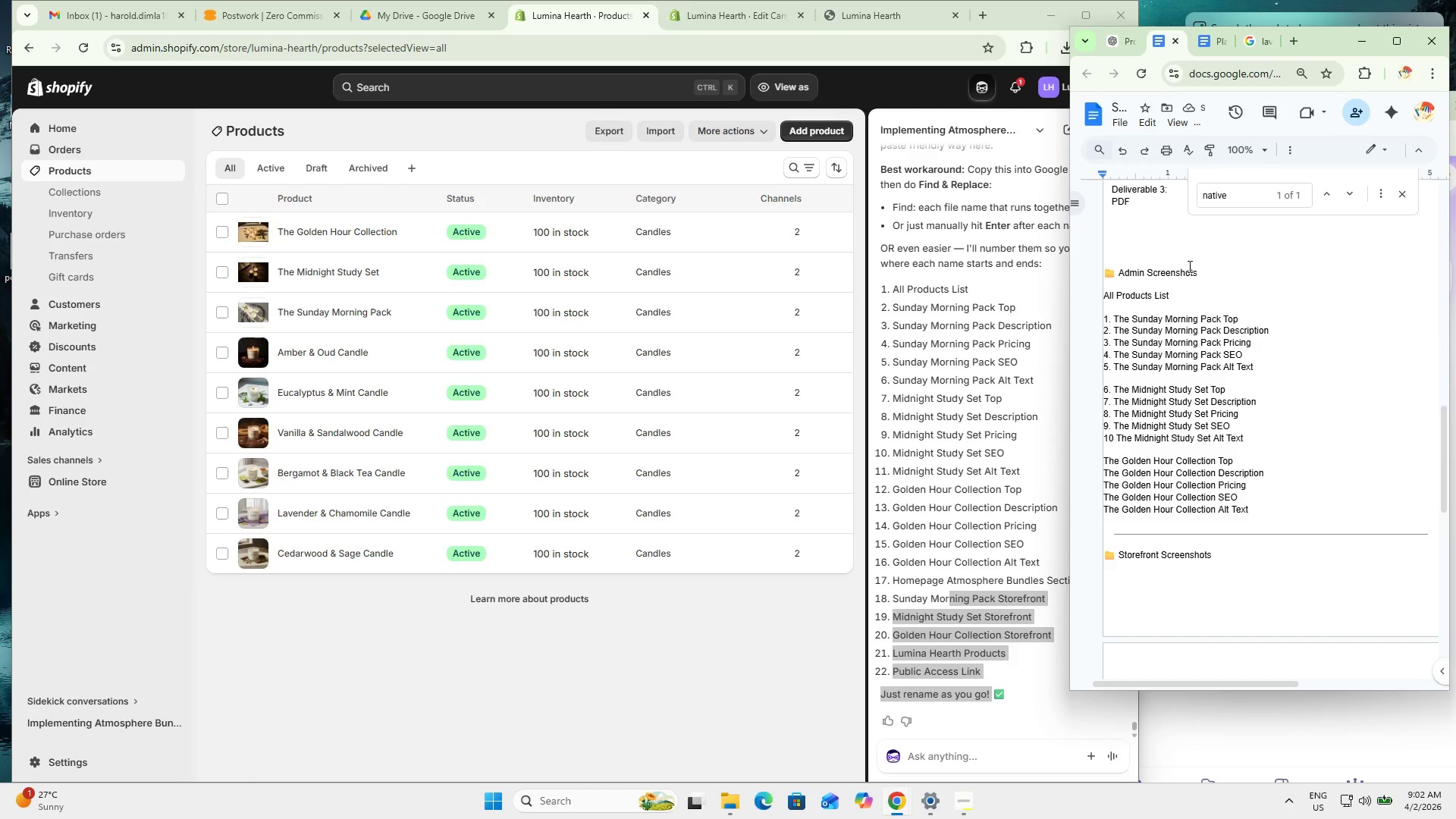 
key(NumpadDecimal)
 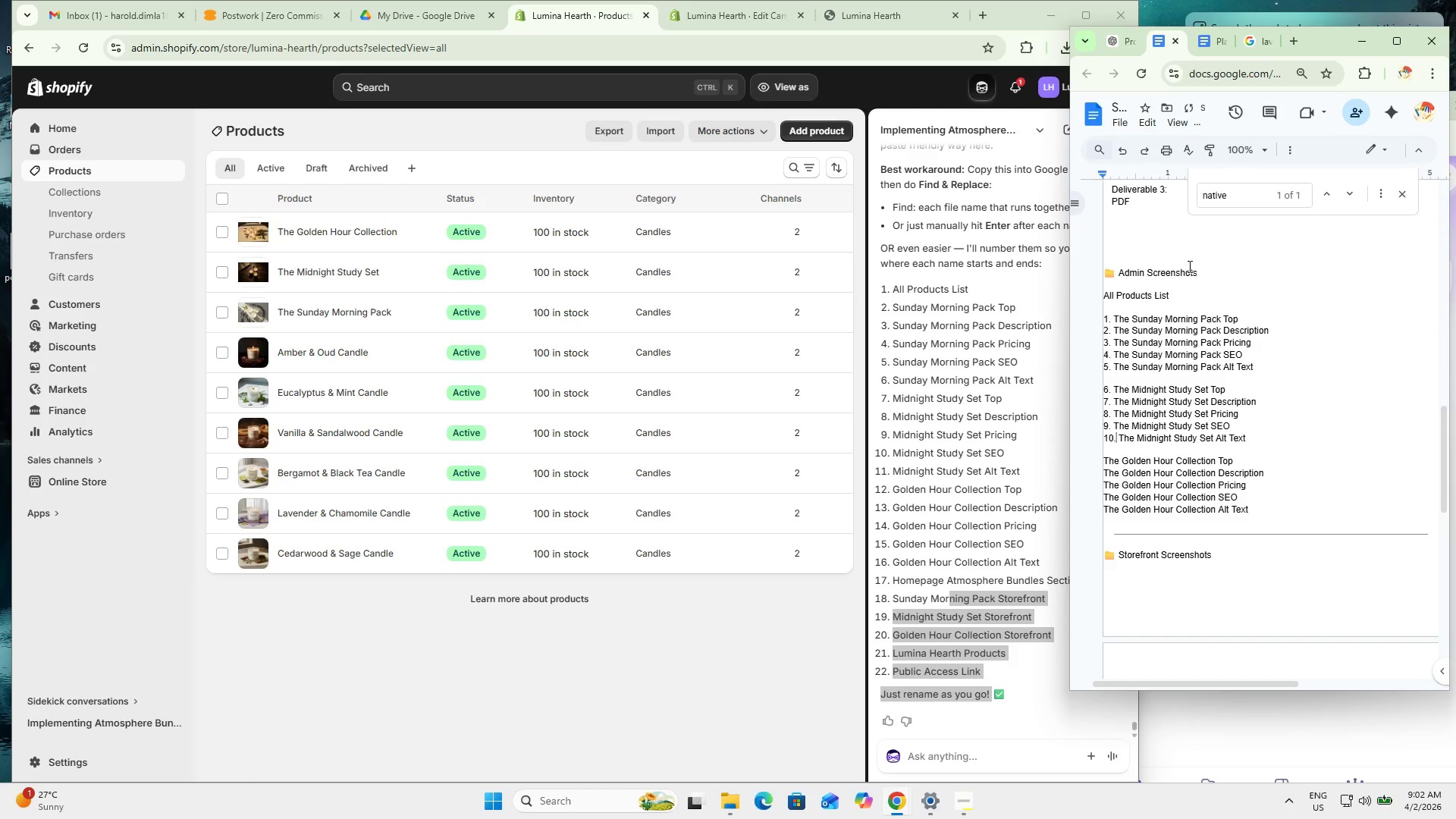 
key(ArrowDown)
 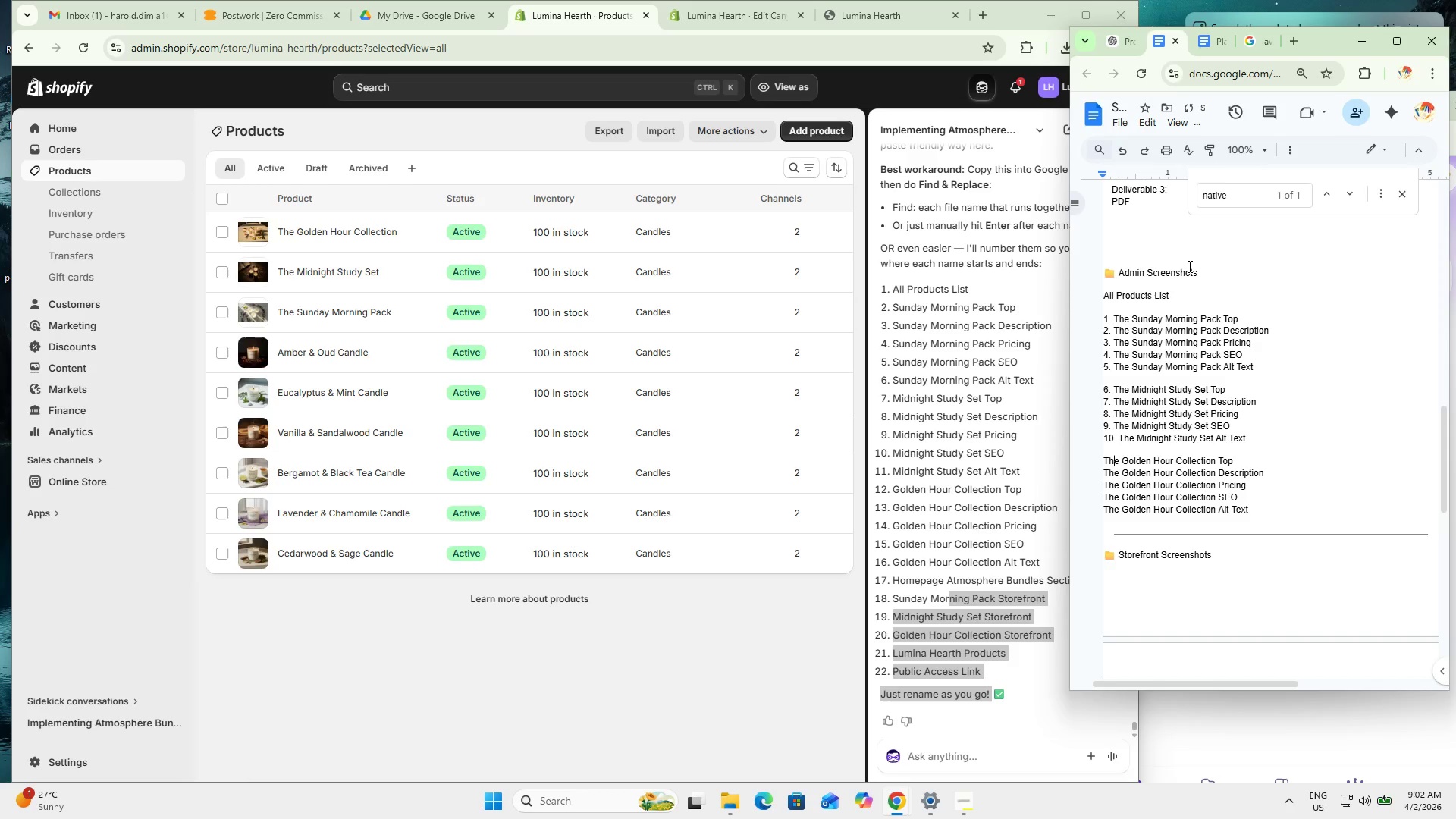 
key(ArrowLeft)
 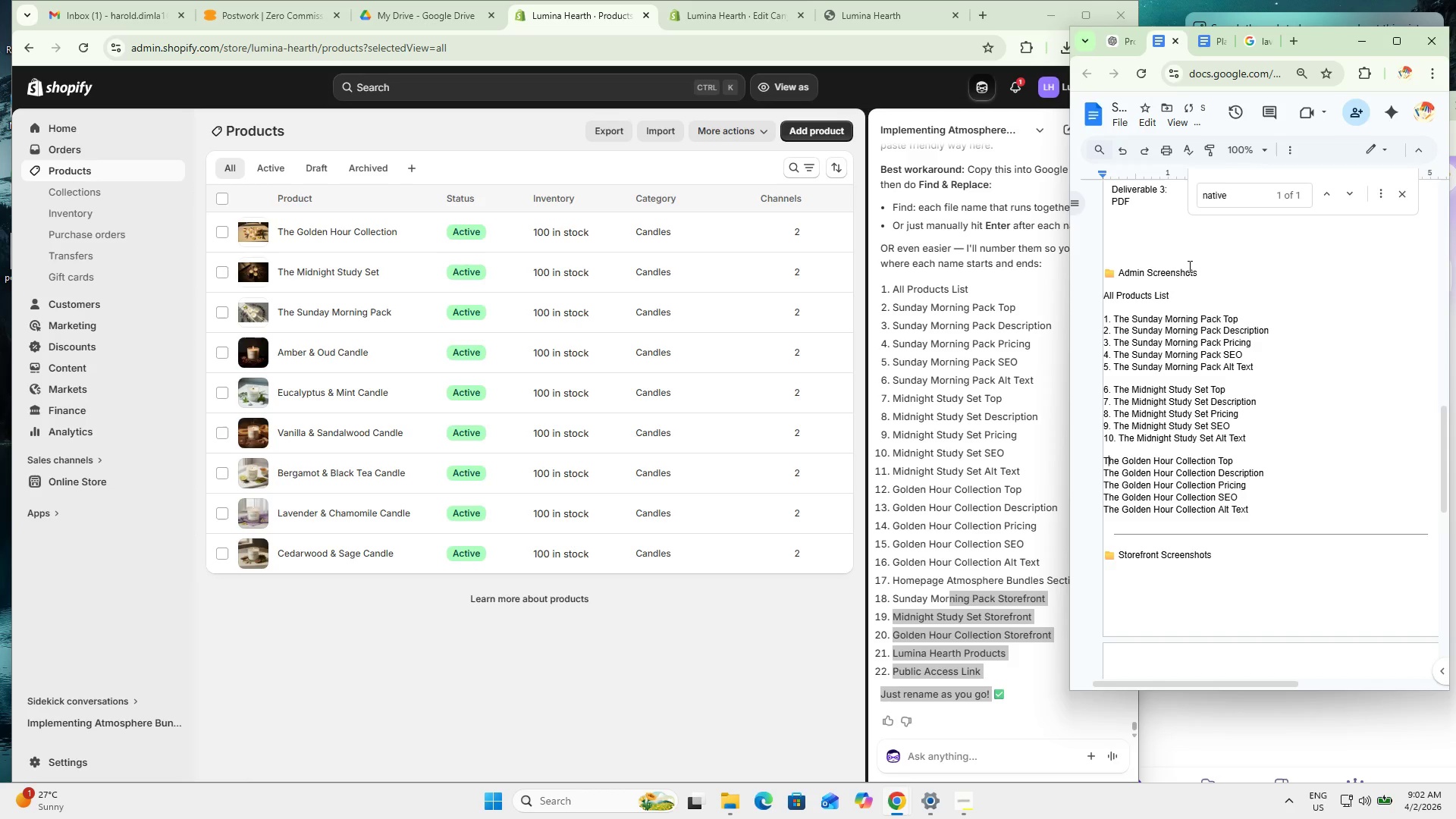 
key(ArrowLeft)
 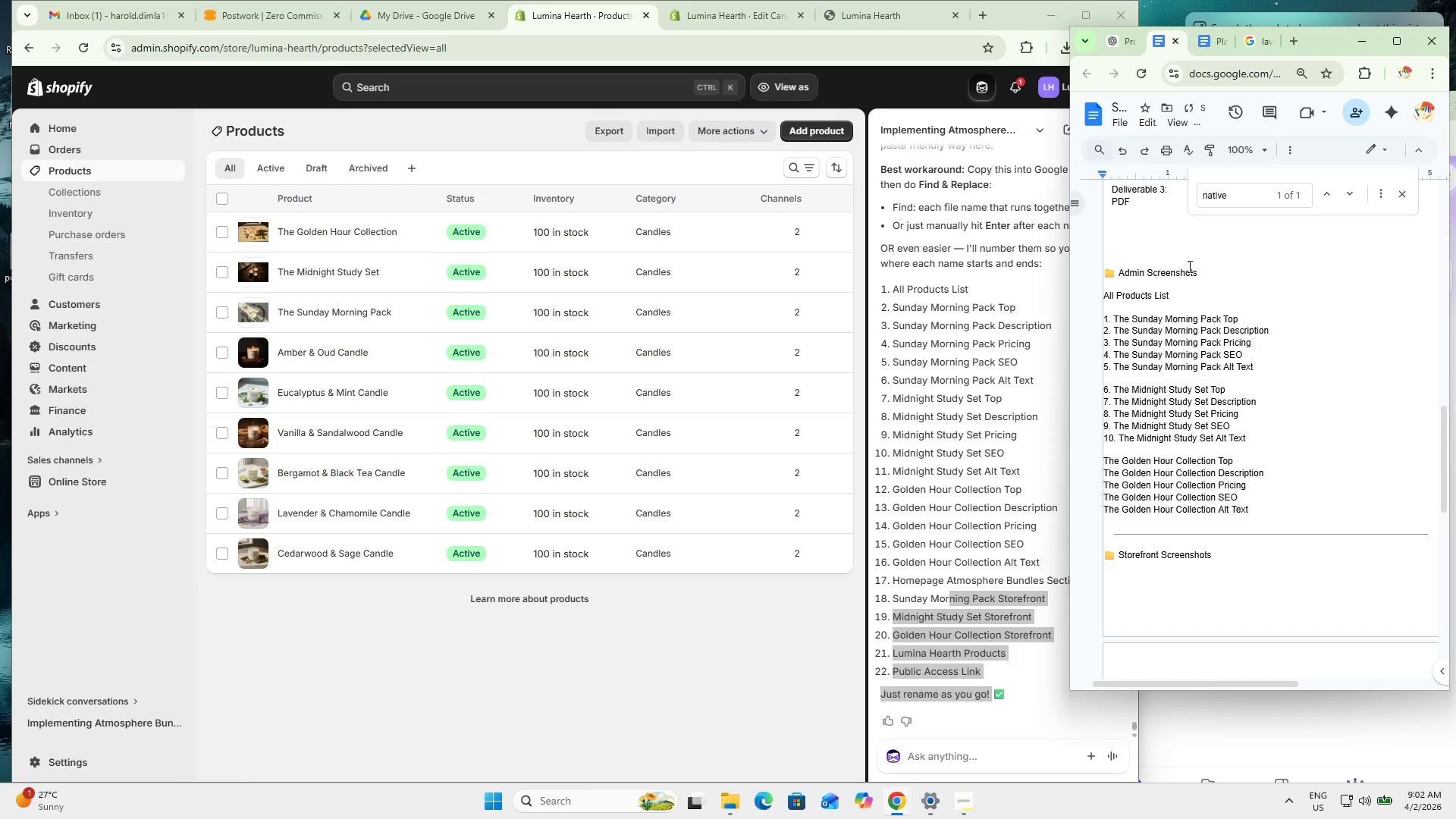 
key(Numpad1)
 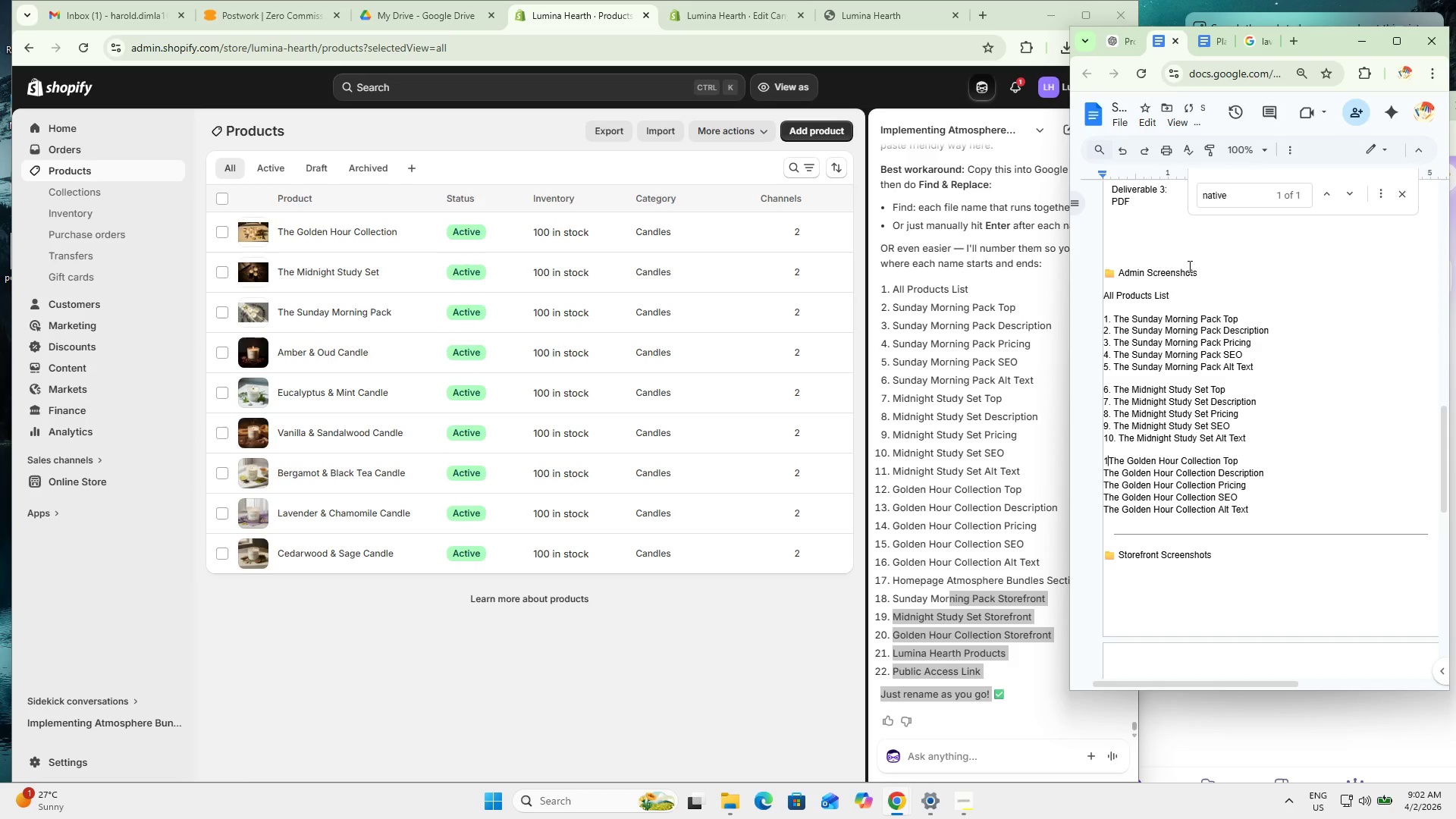 
key(Numpad1)
 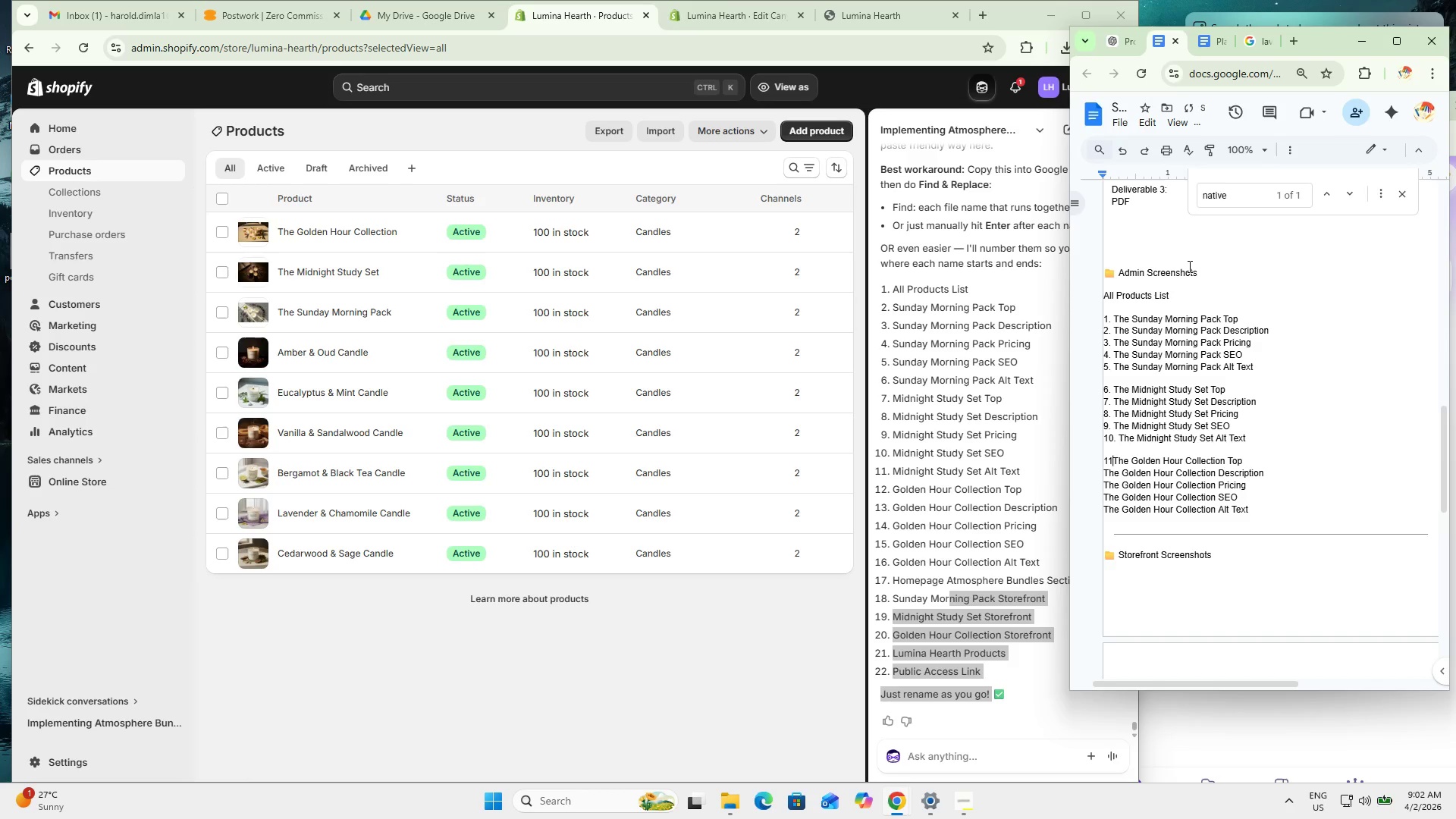 
key(NumpadDecimal)
 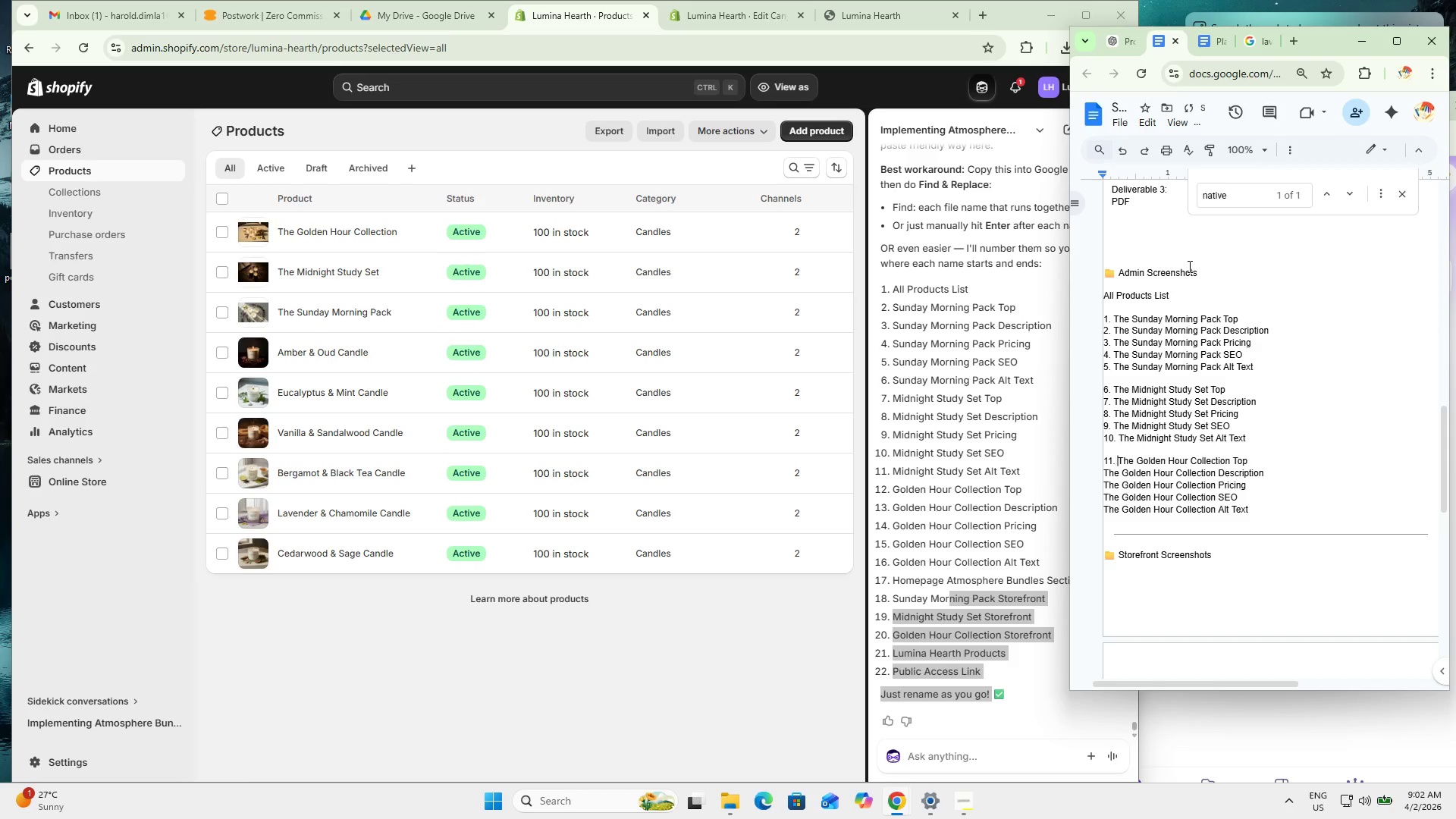 
key(Space)
 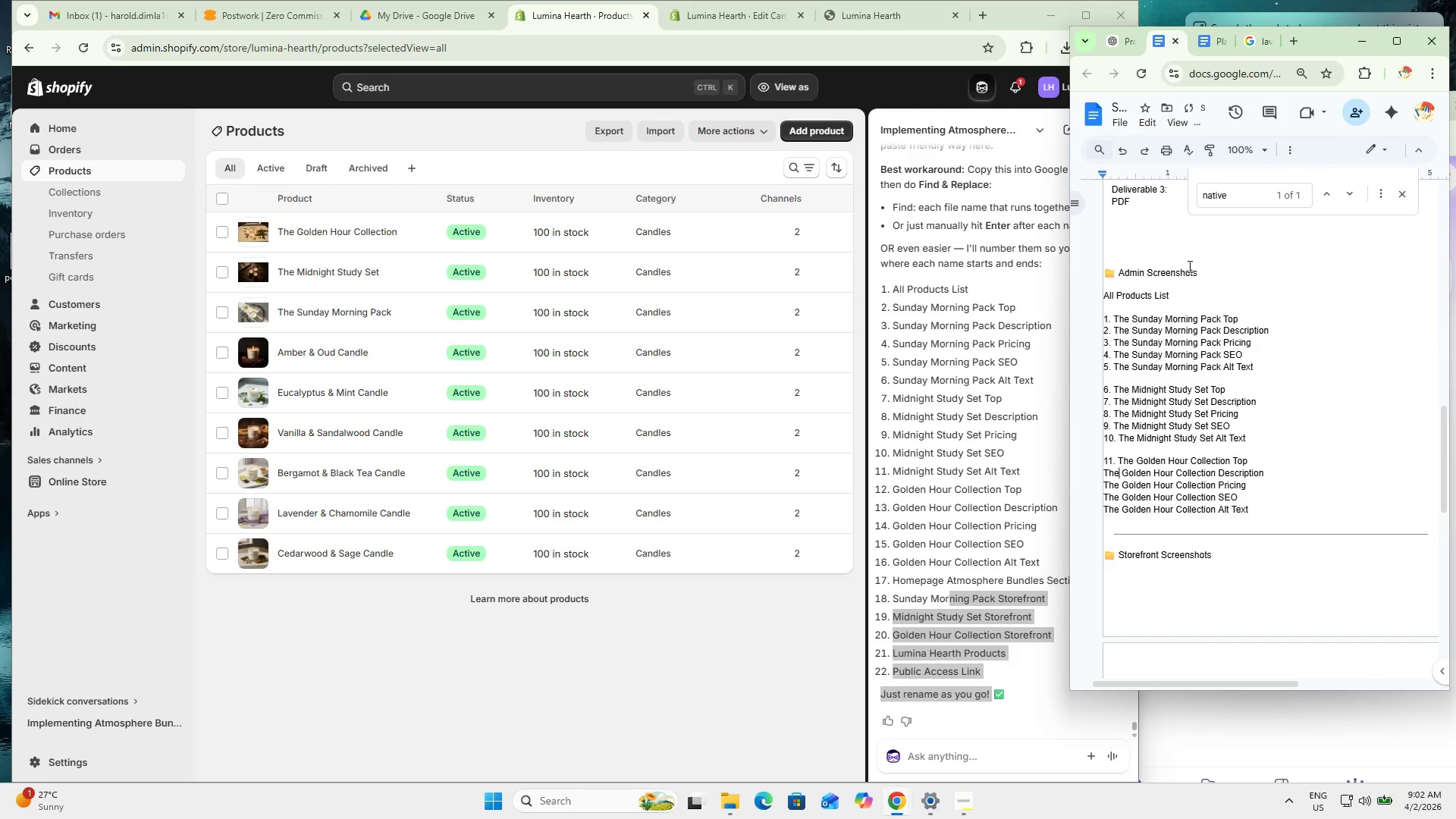 
key(ArrowDown)
 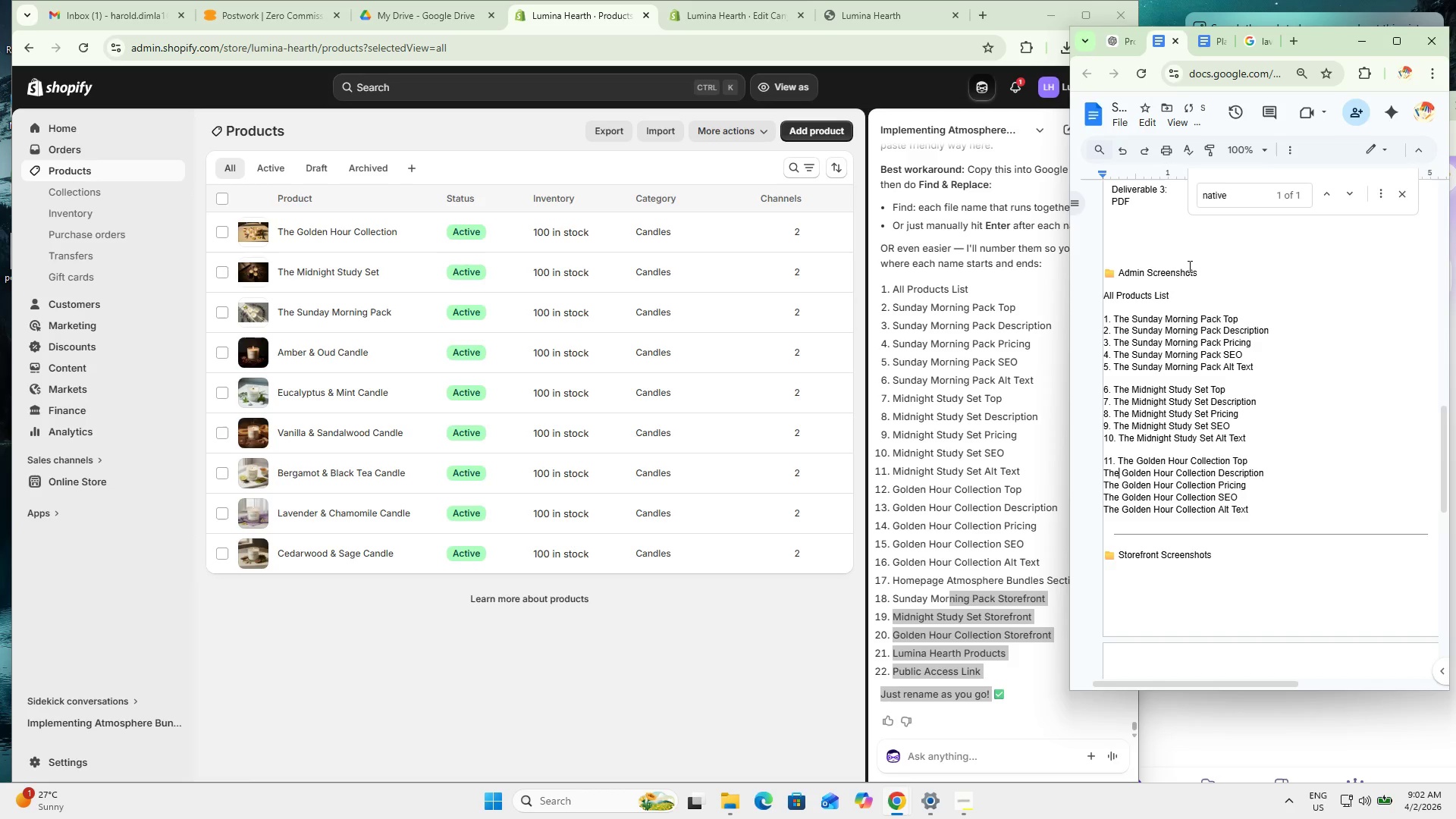 
key(ArrowLeft)
 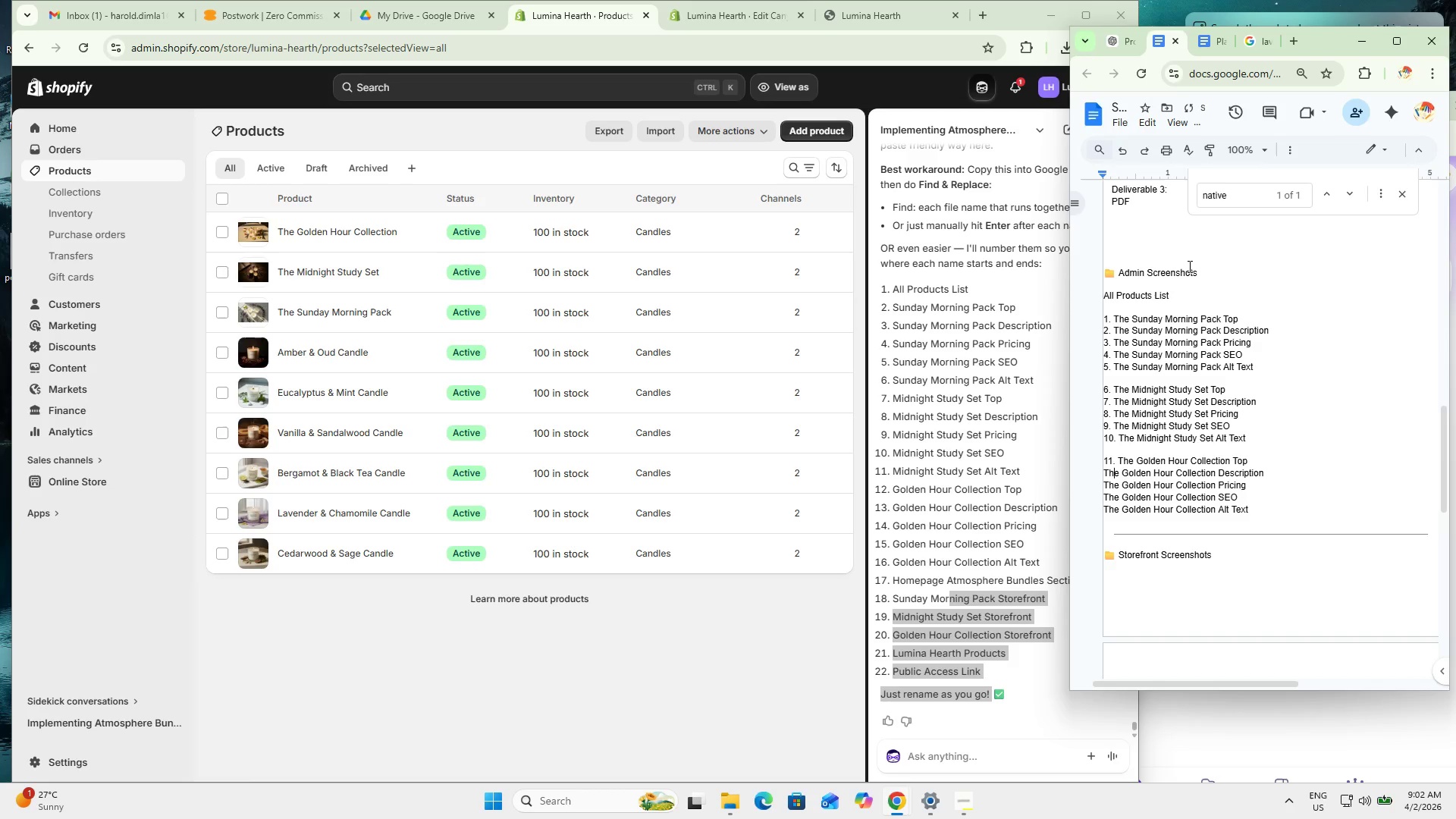 
key(ArrowLeft)
 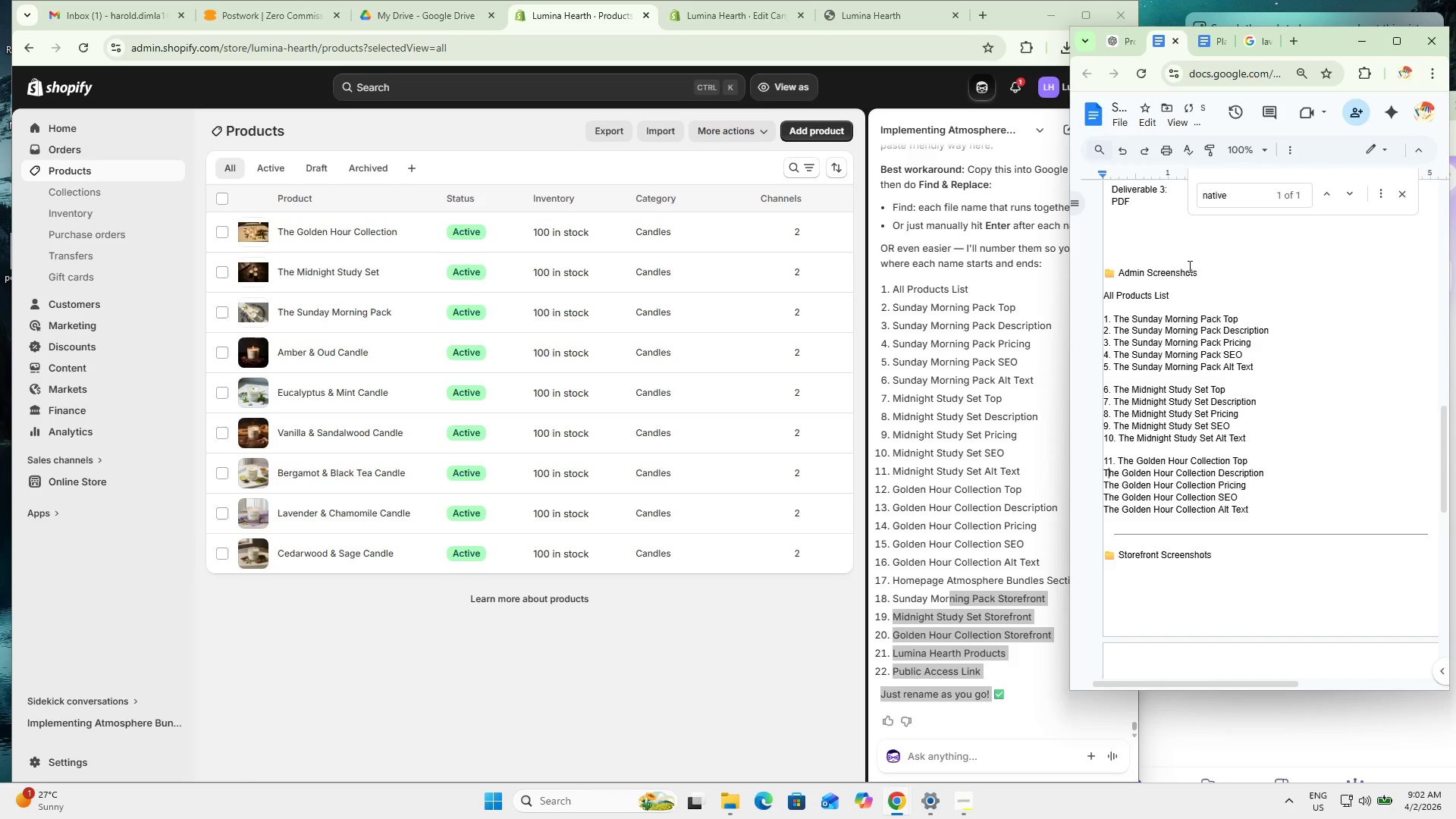 
key(ArrowLeft)
 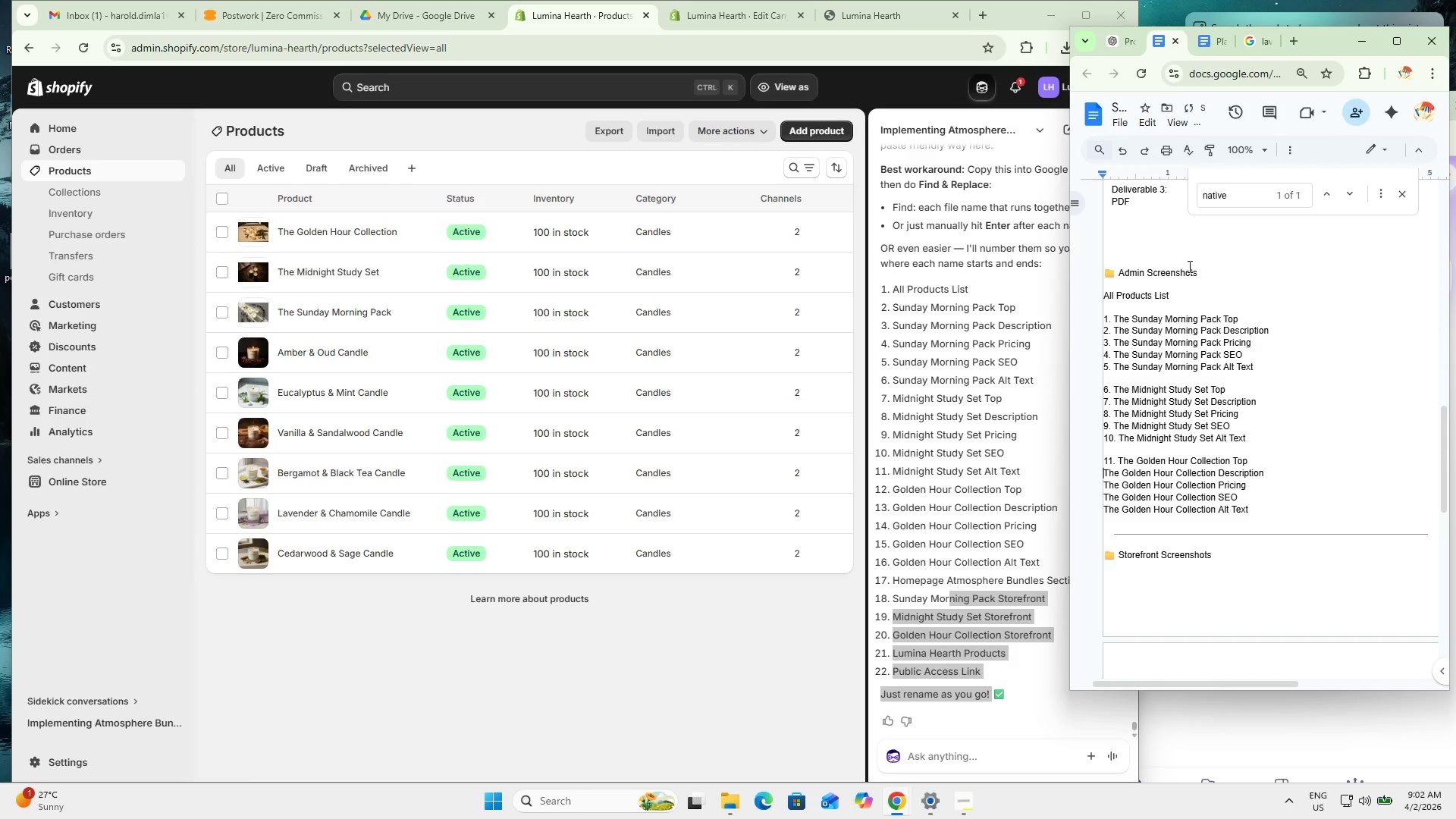 
key(Numpad1)
 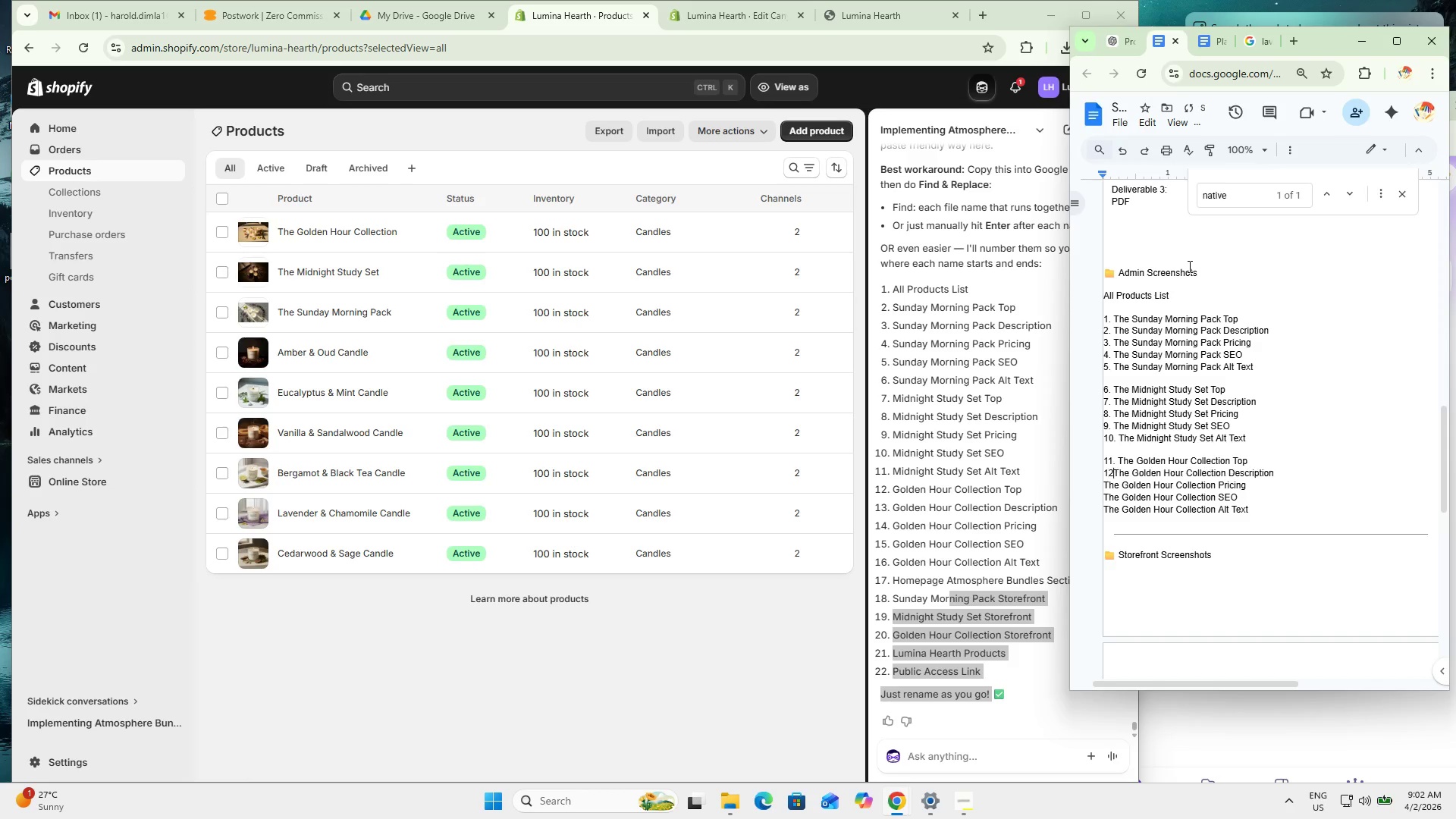 
key(Numpad2)
 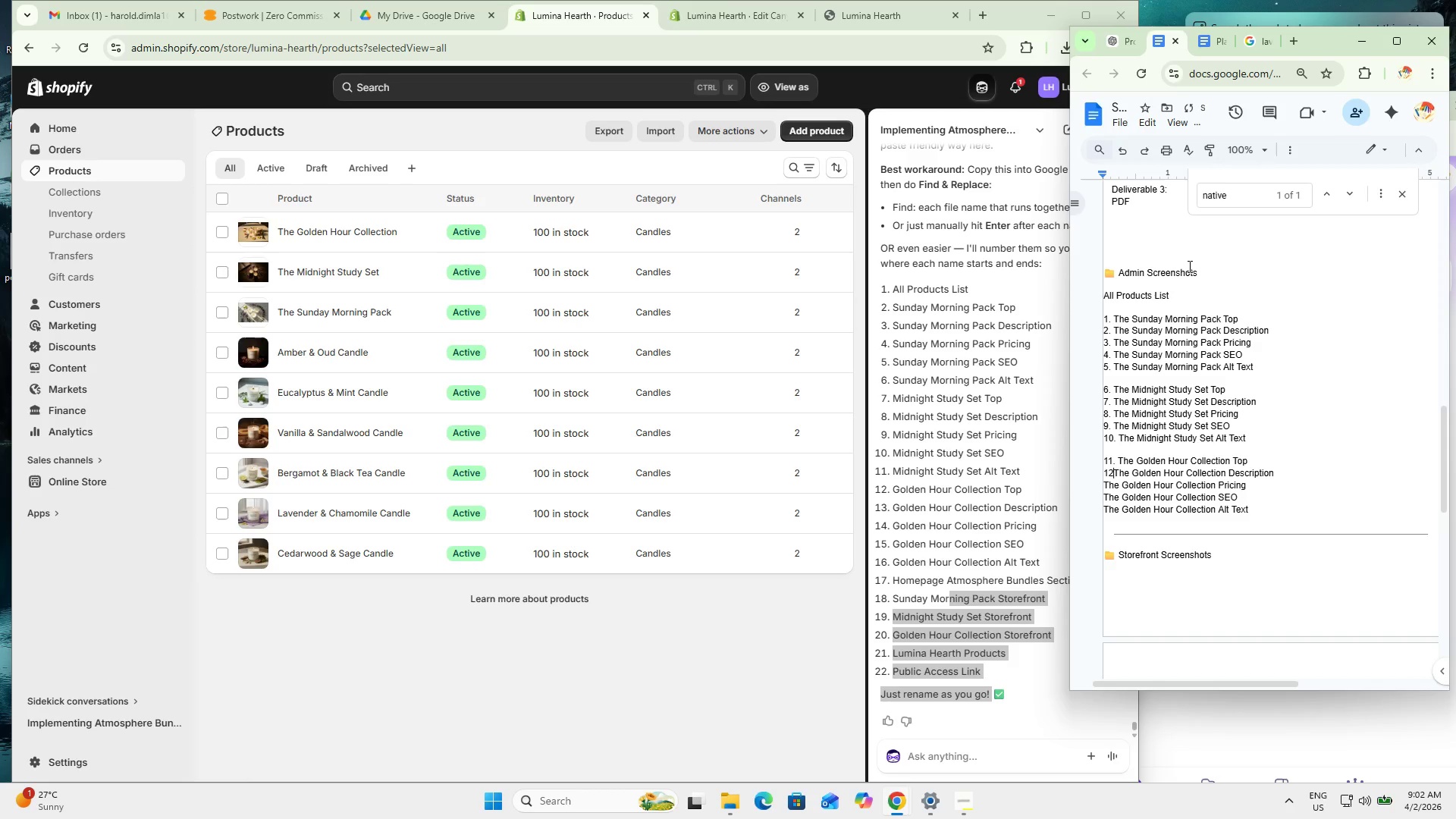 
key(NumpadDecimal)
 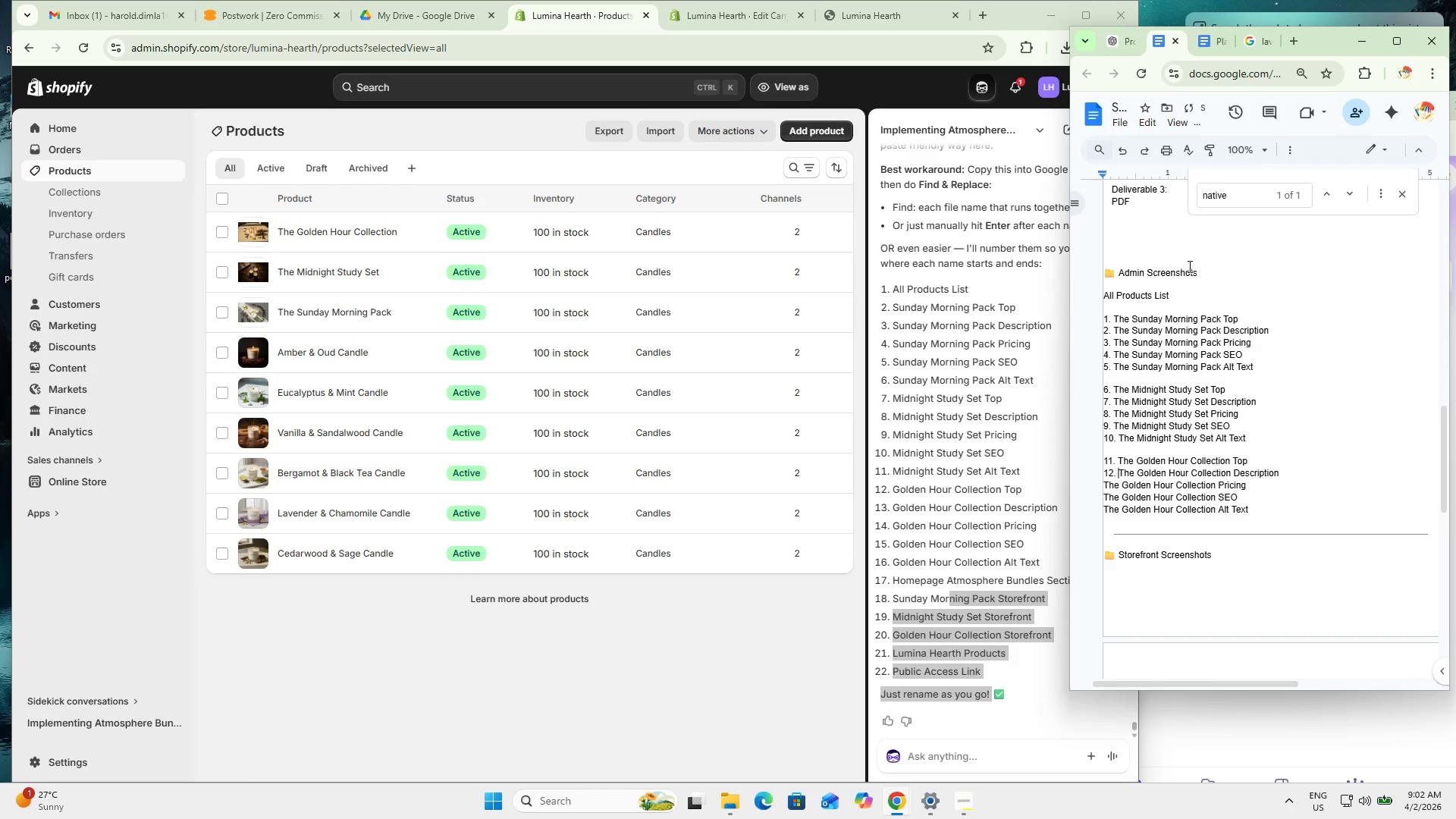 
key(Space)
 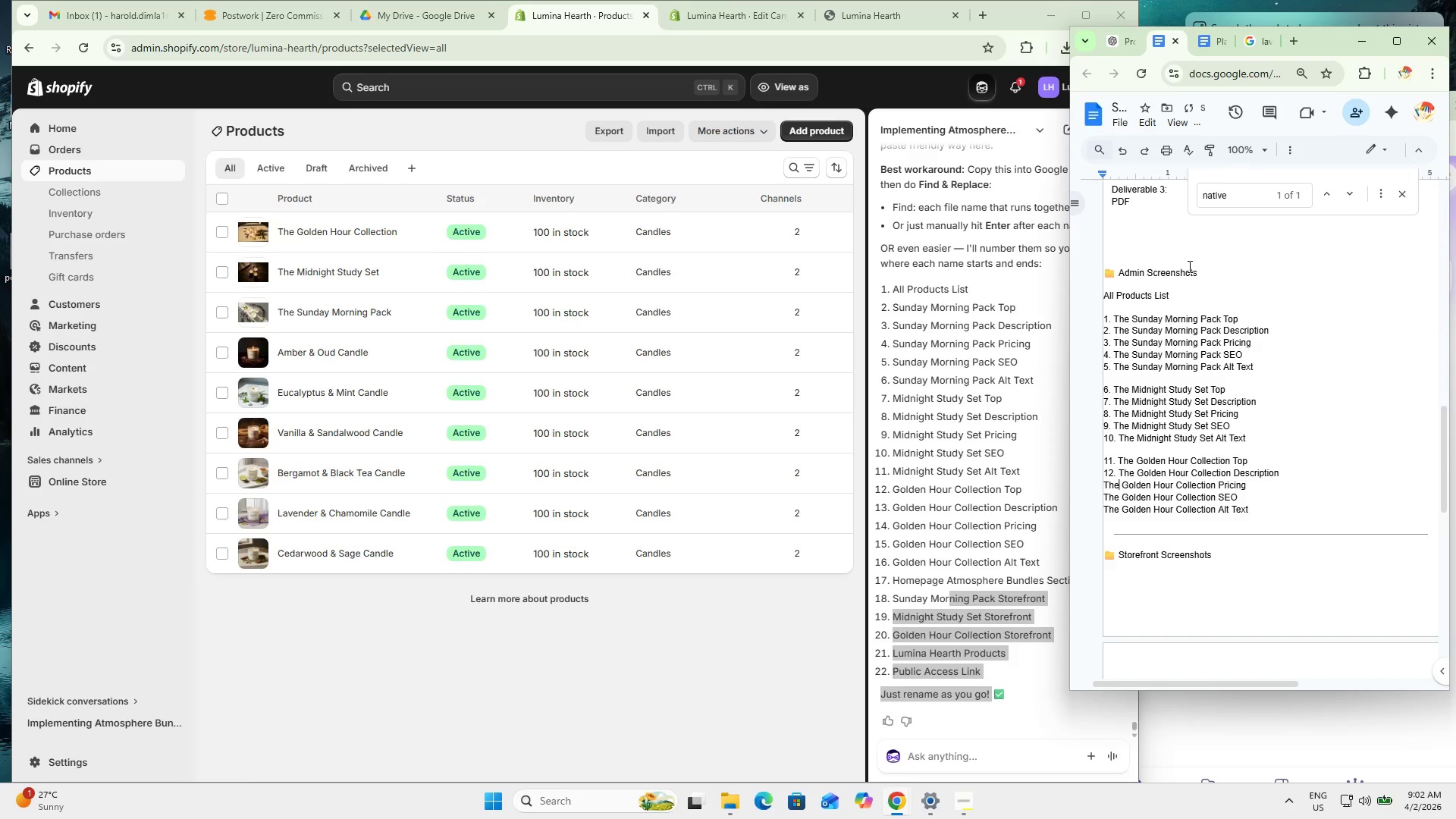 
key(ArrowDown)
 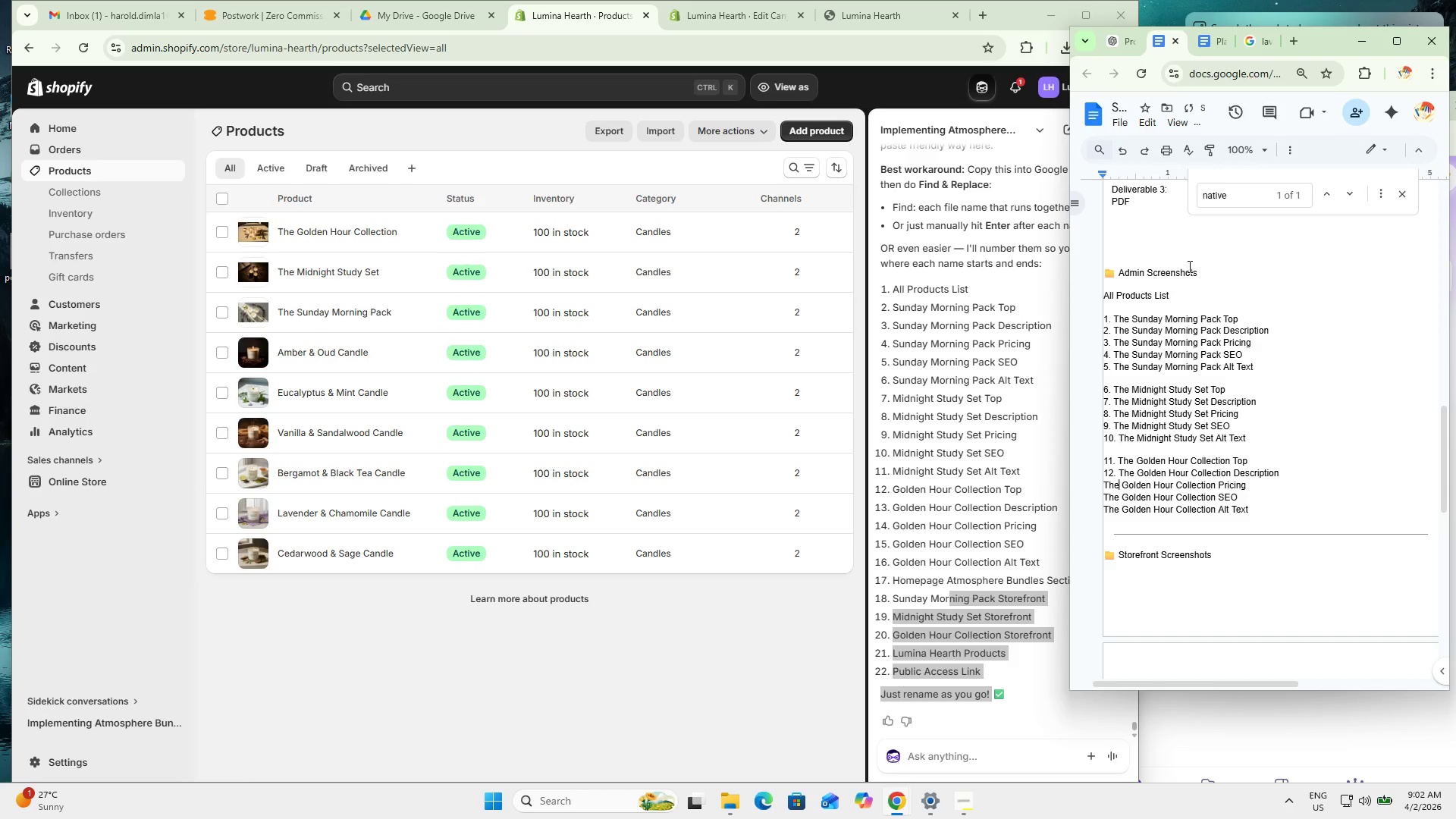 
key(ArrowLeft)
 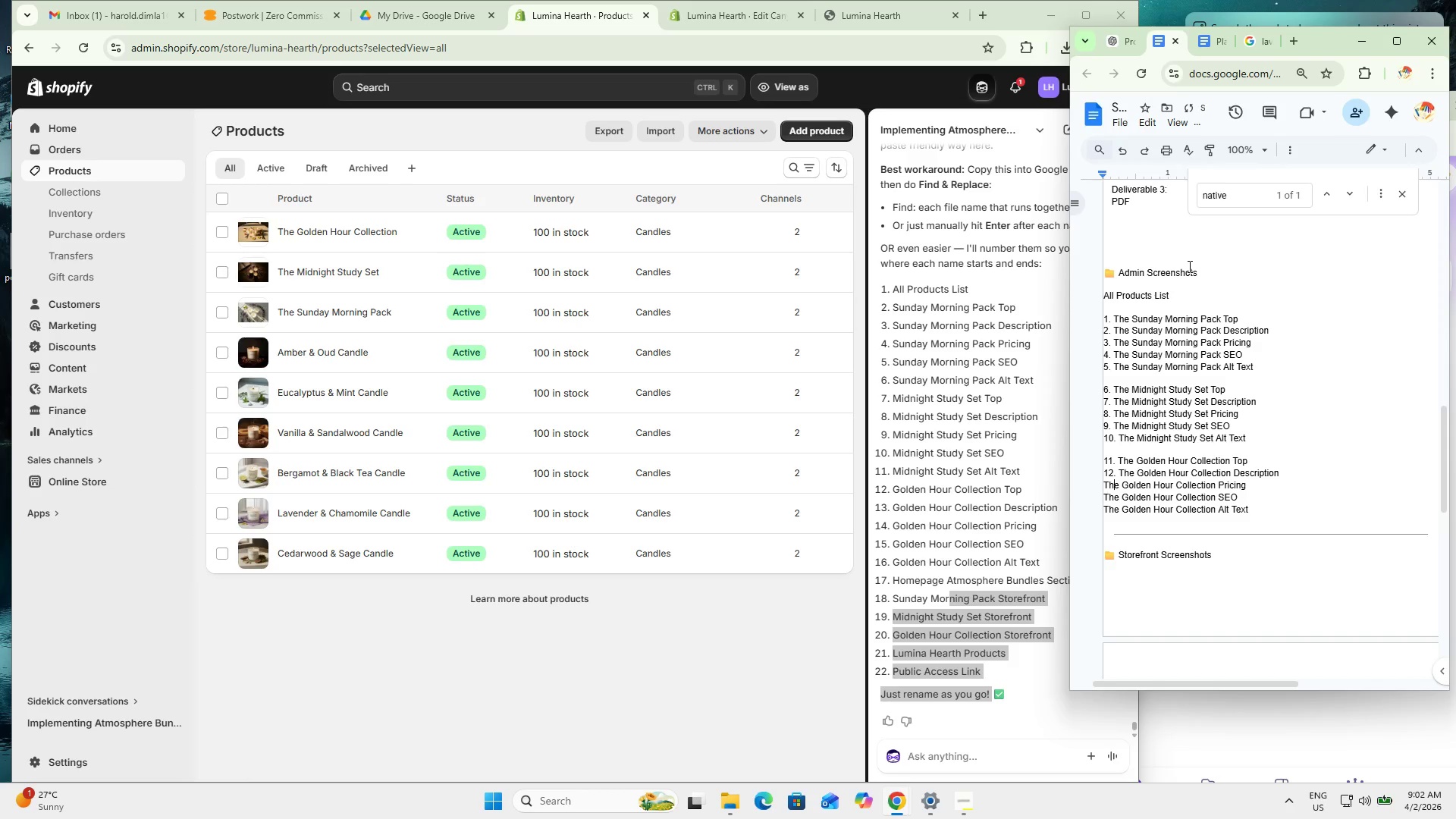 
key(ArrowLeft)
 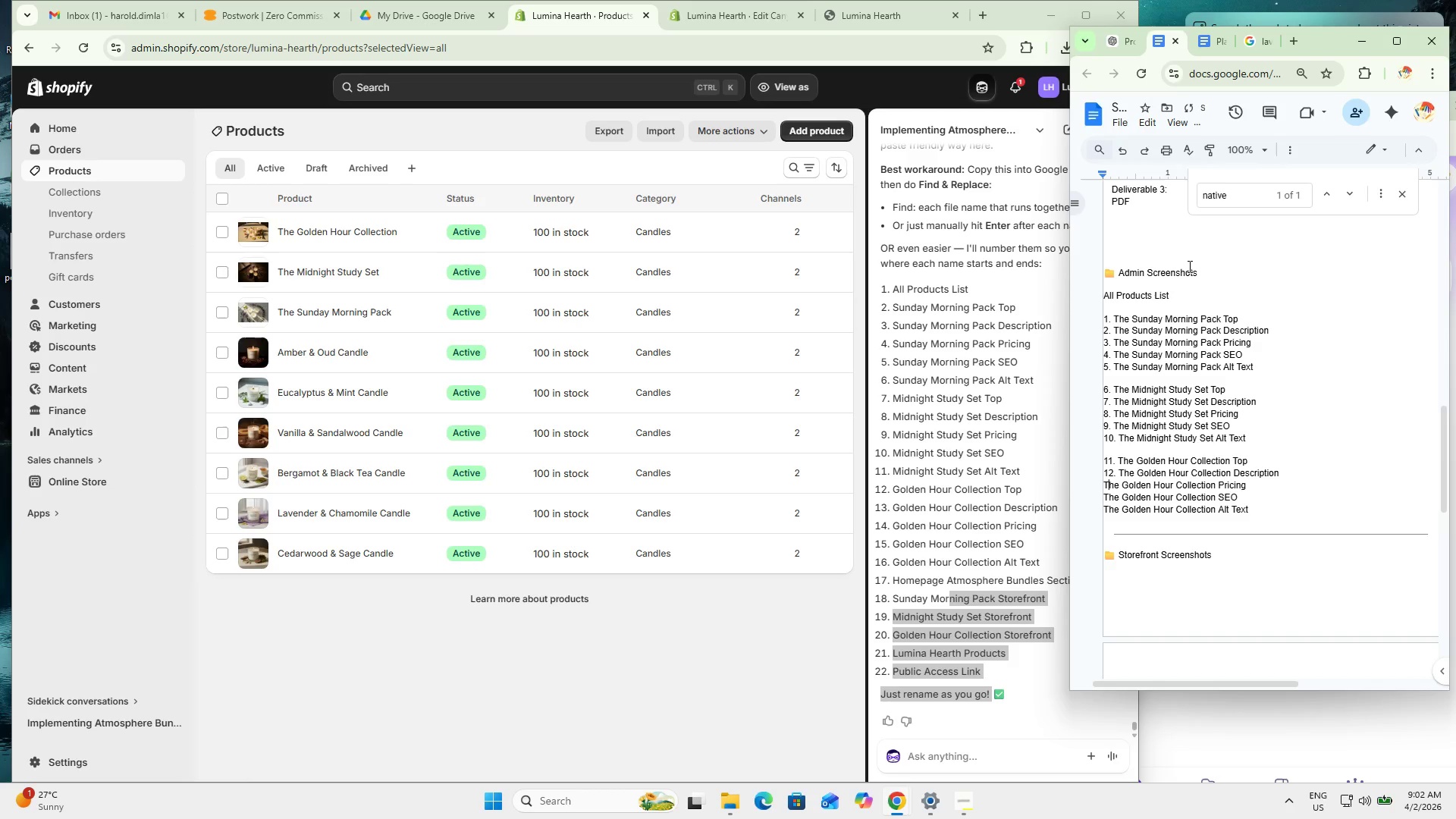 
key(ArrowLeft)
 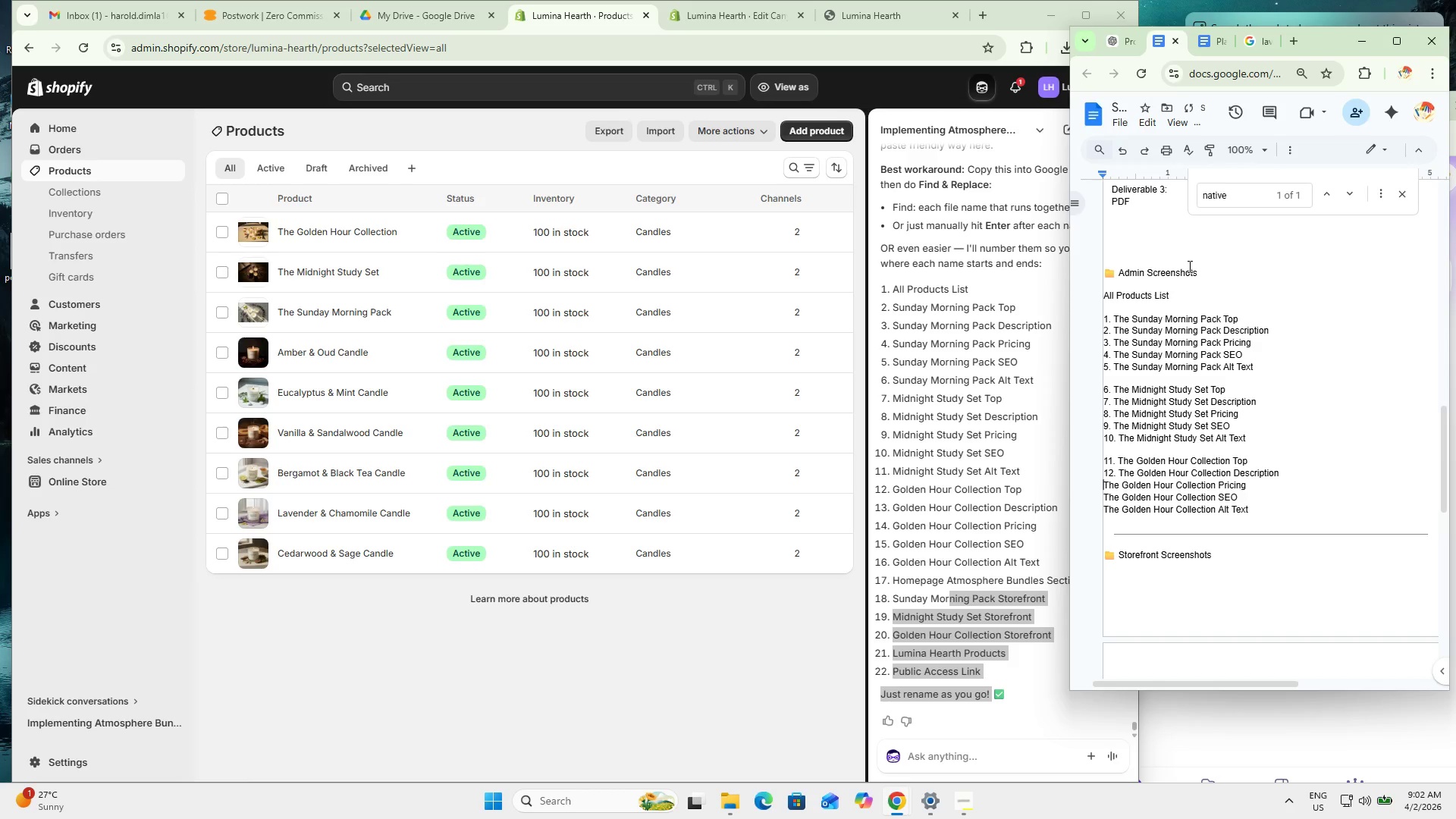 
key(Numpad1)
 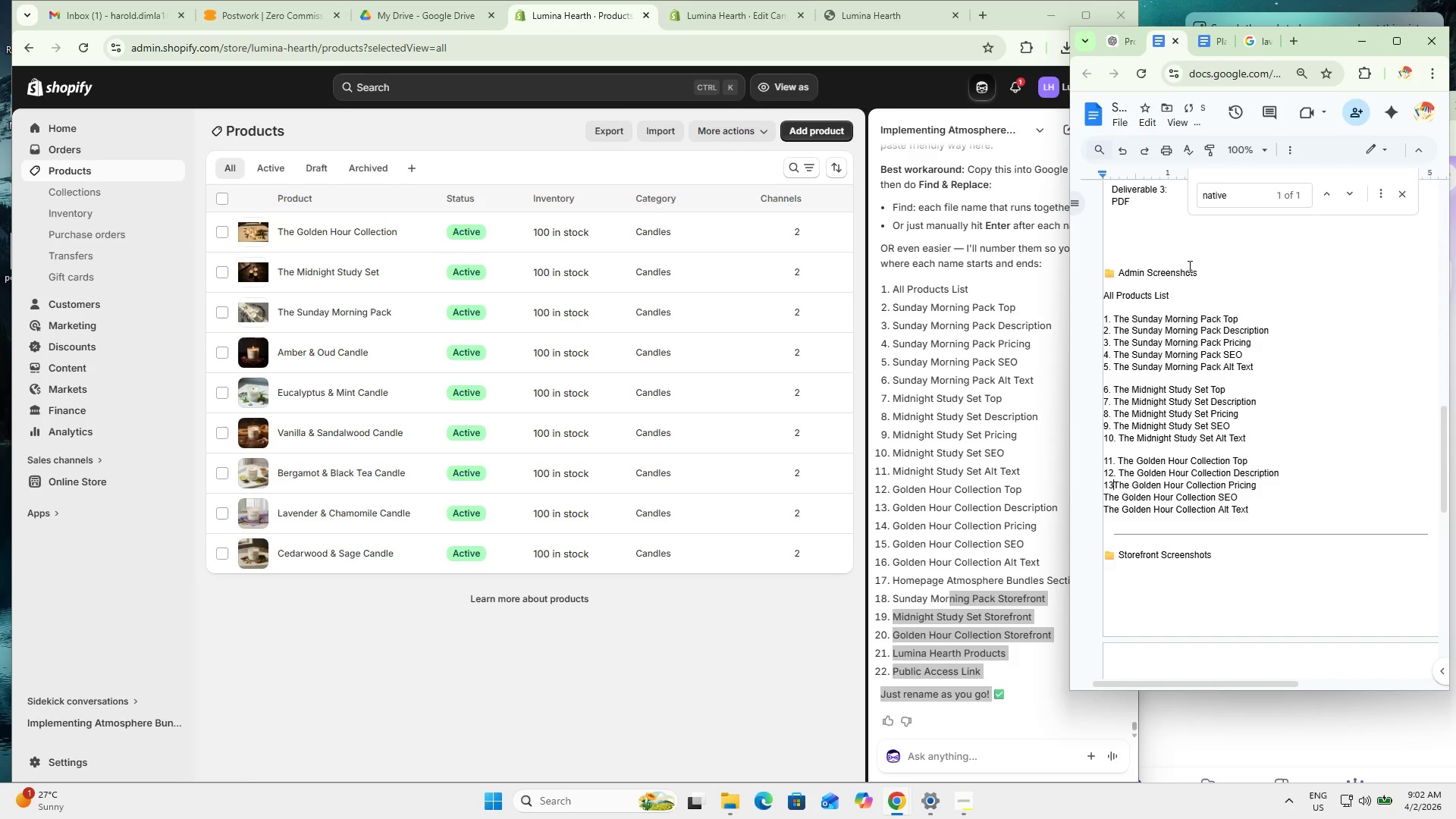 
key(Numpad3)
 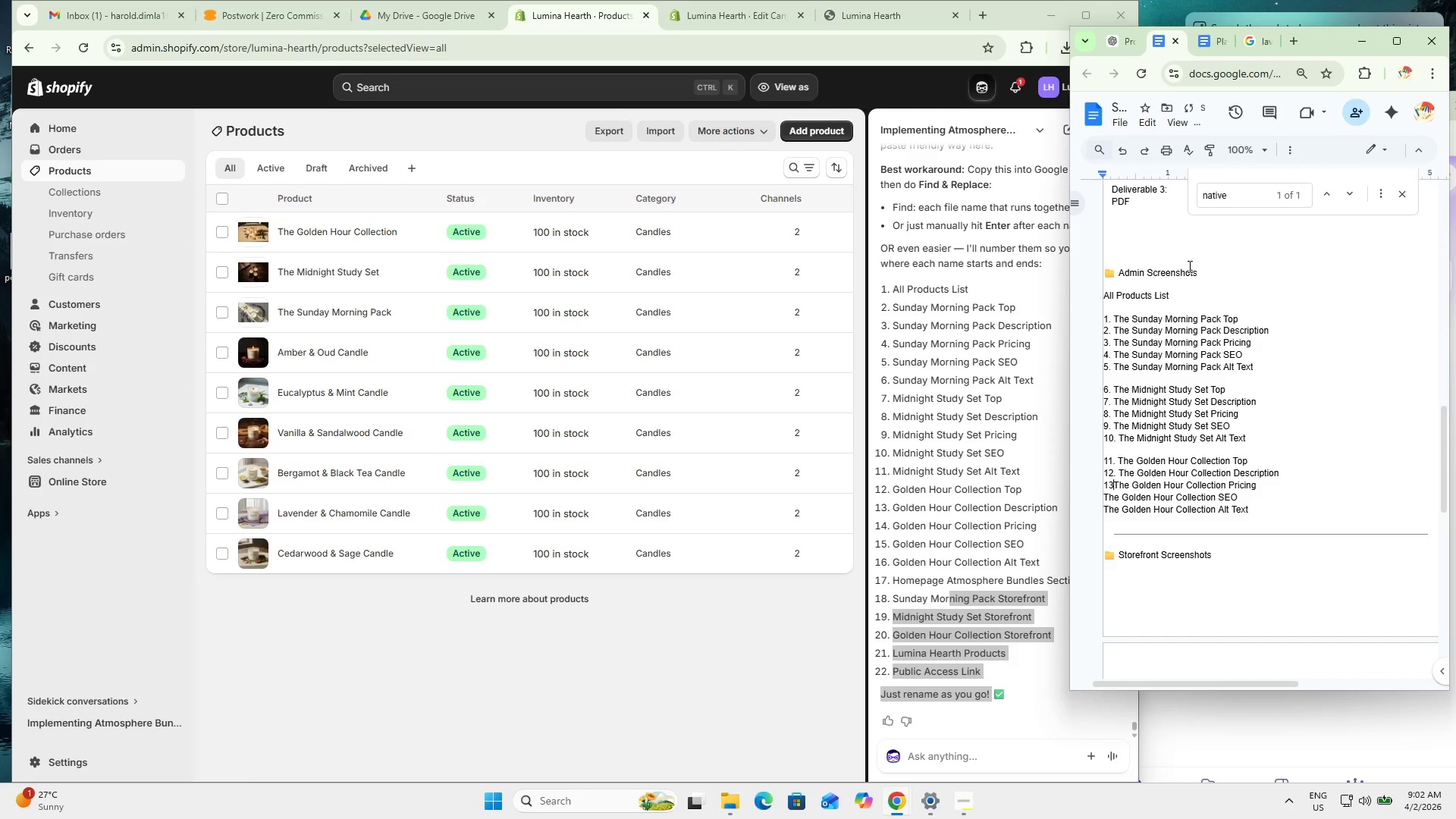 
key(NumpadDecimal)
 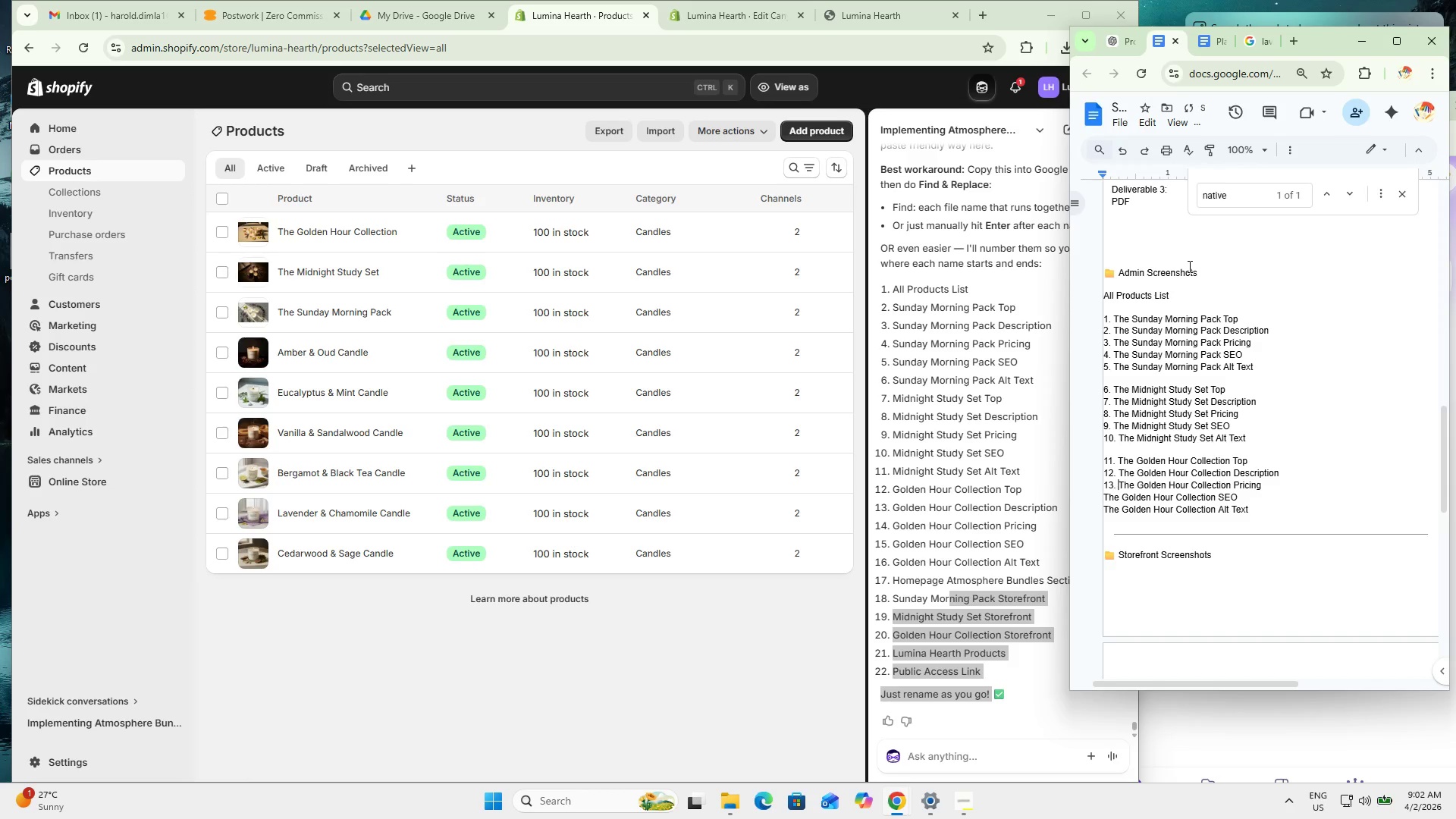 
key(Space)
 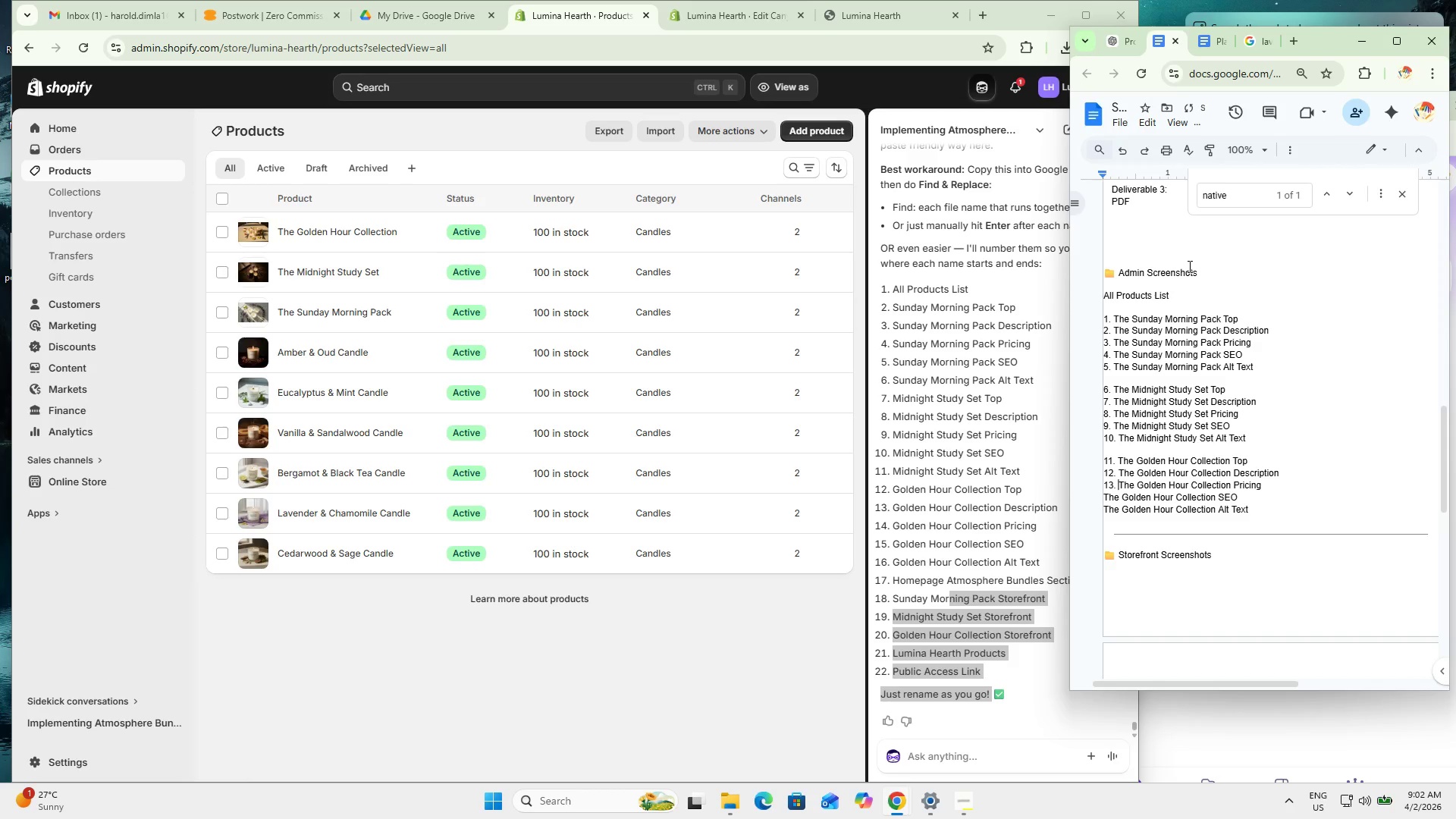 
key(ArrowDown)
 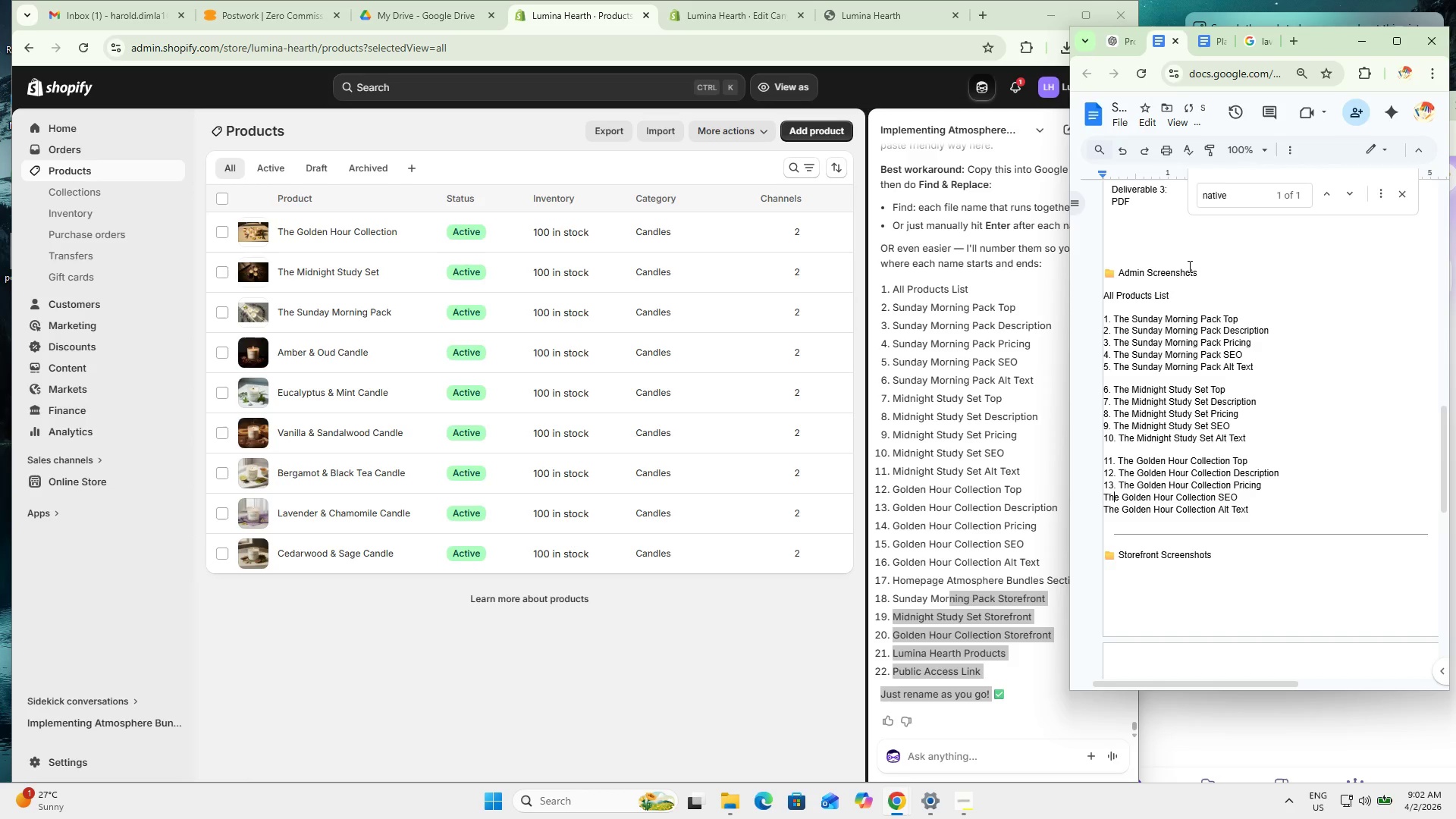 
key(ArrowLeft)
 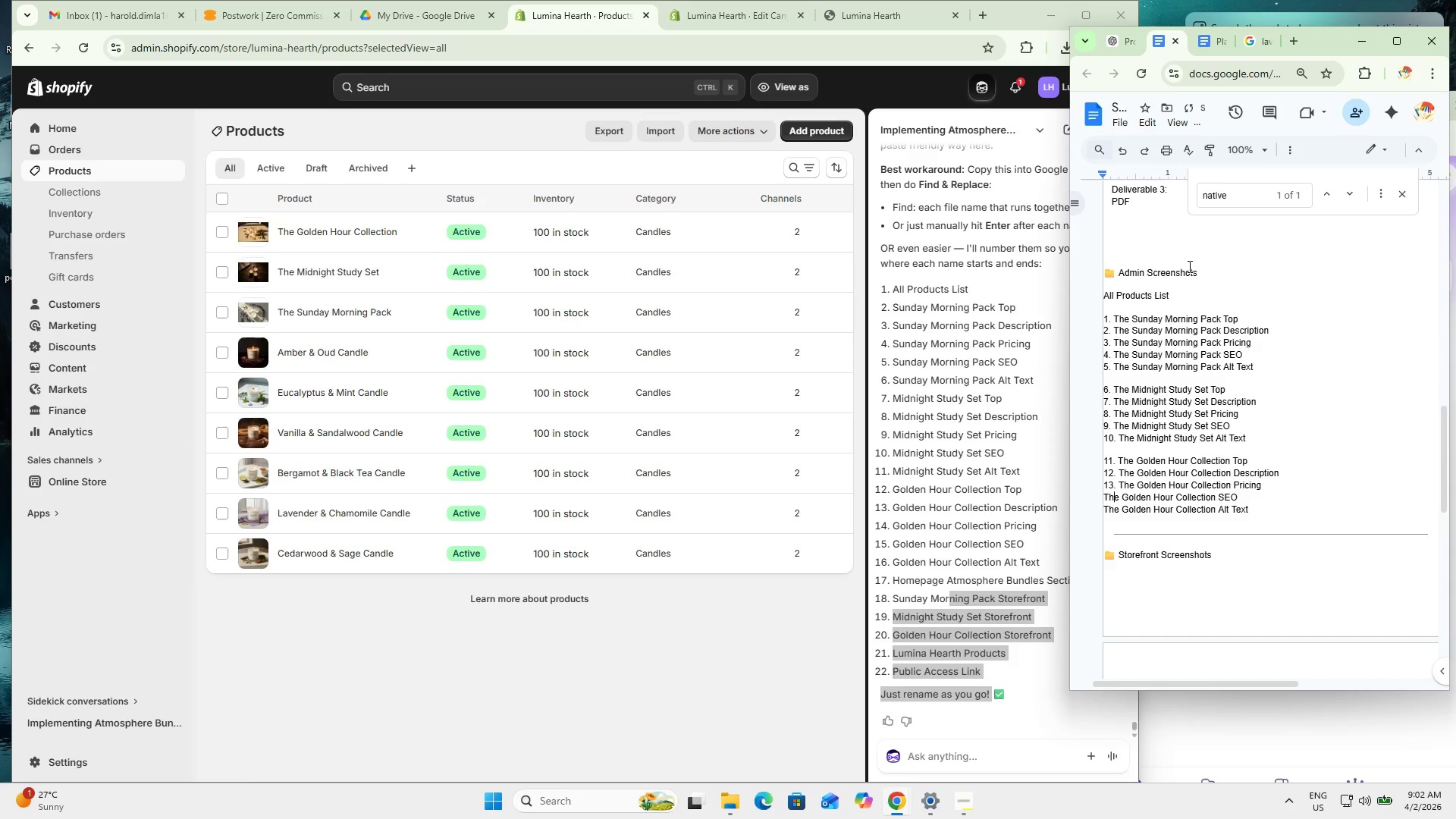 
key(ArrowLeft)
 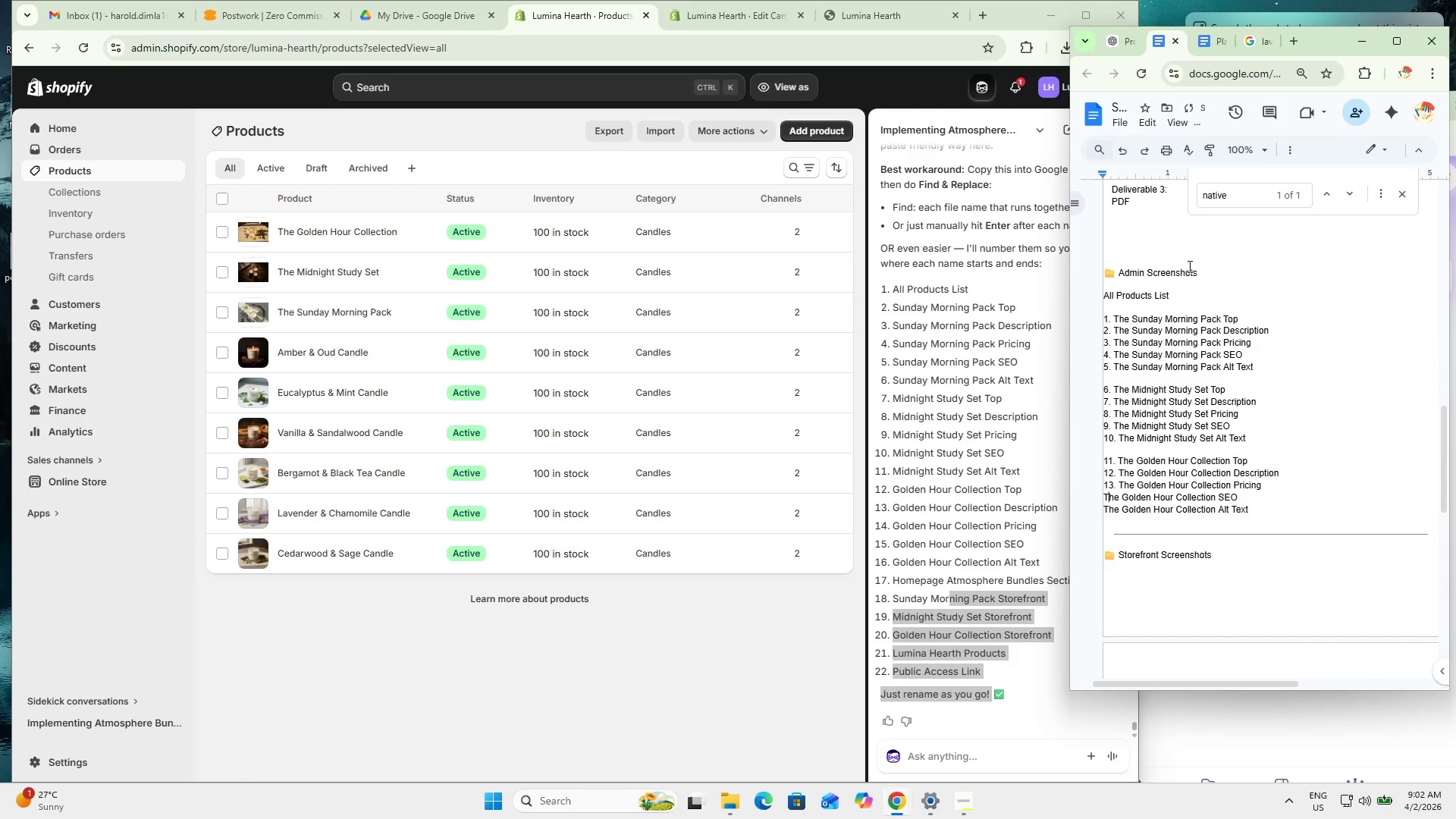 
key(ArrowLeft)
 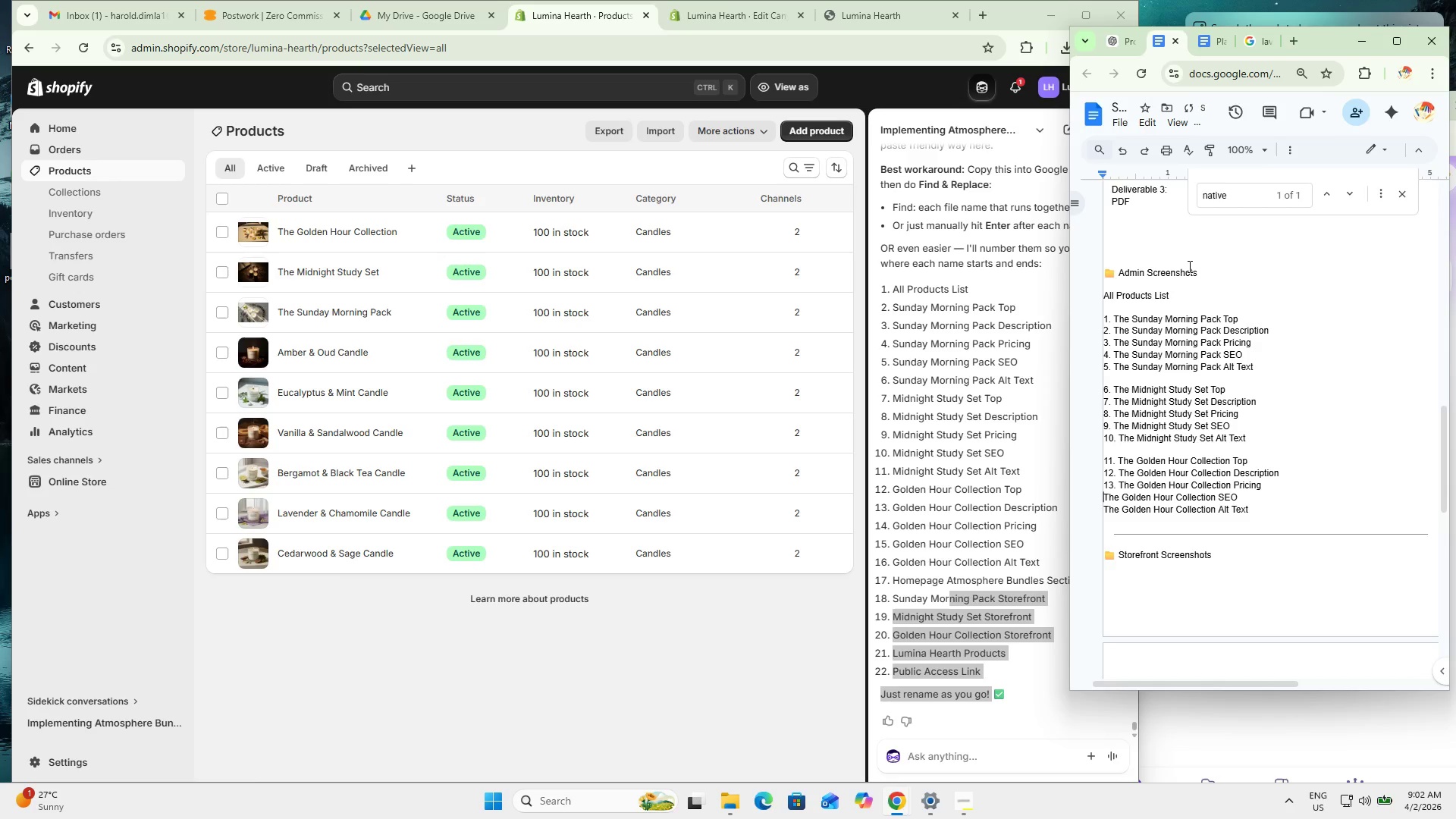 
key(Numpad1)
 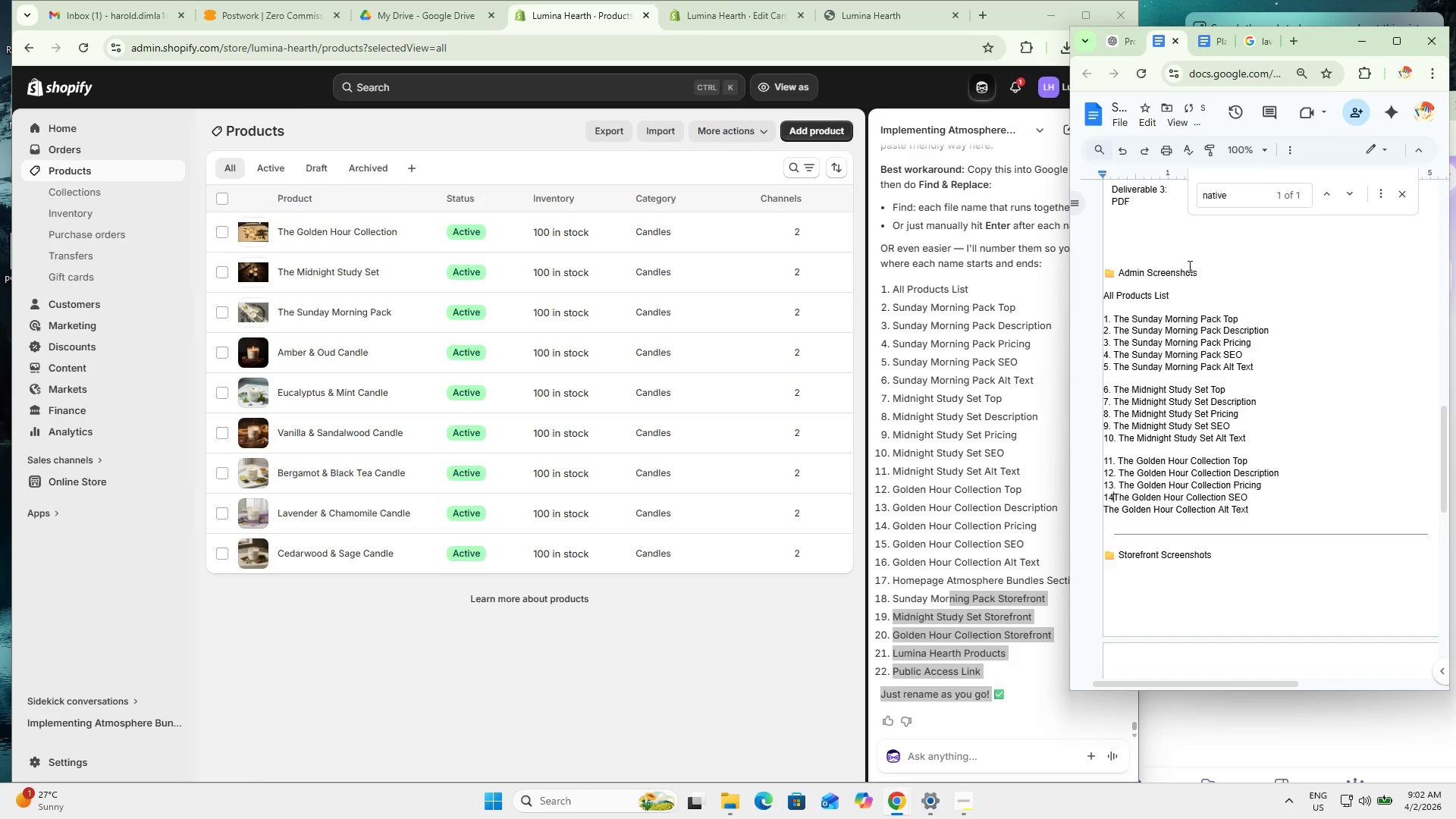 
key(Numpad4)
 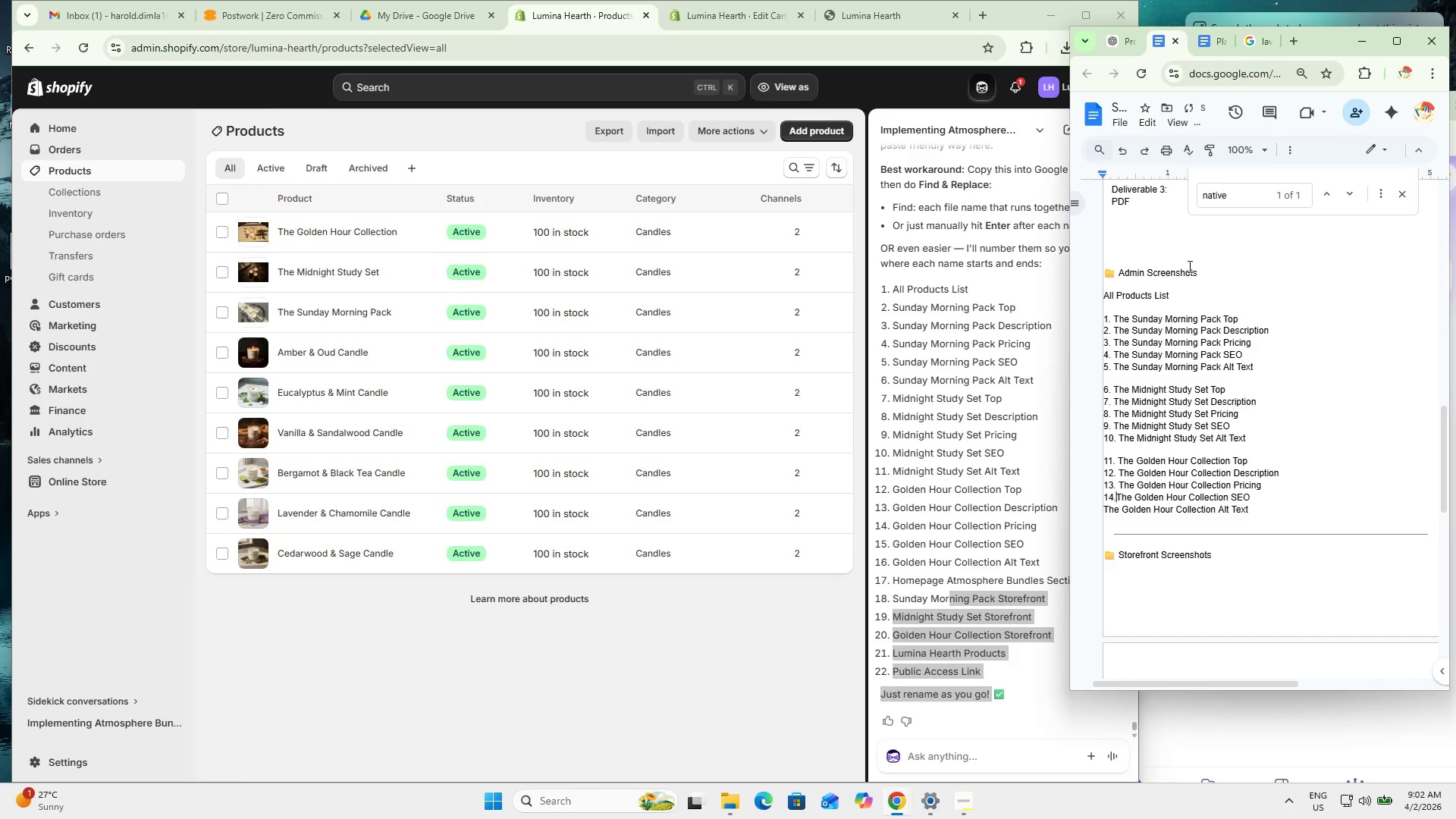 
key(NumpadDecimal)
 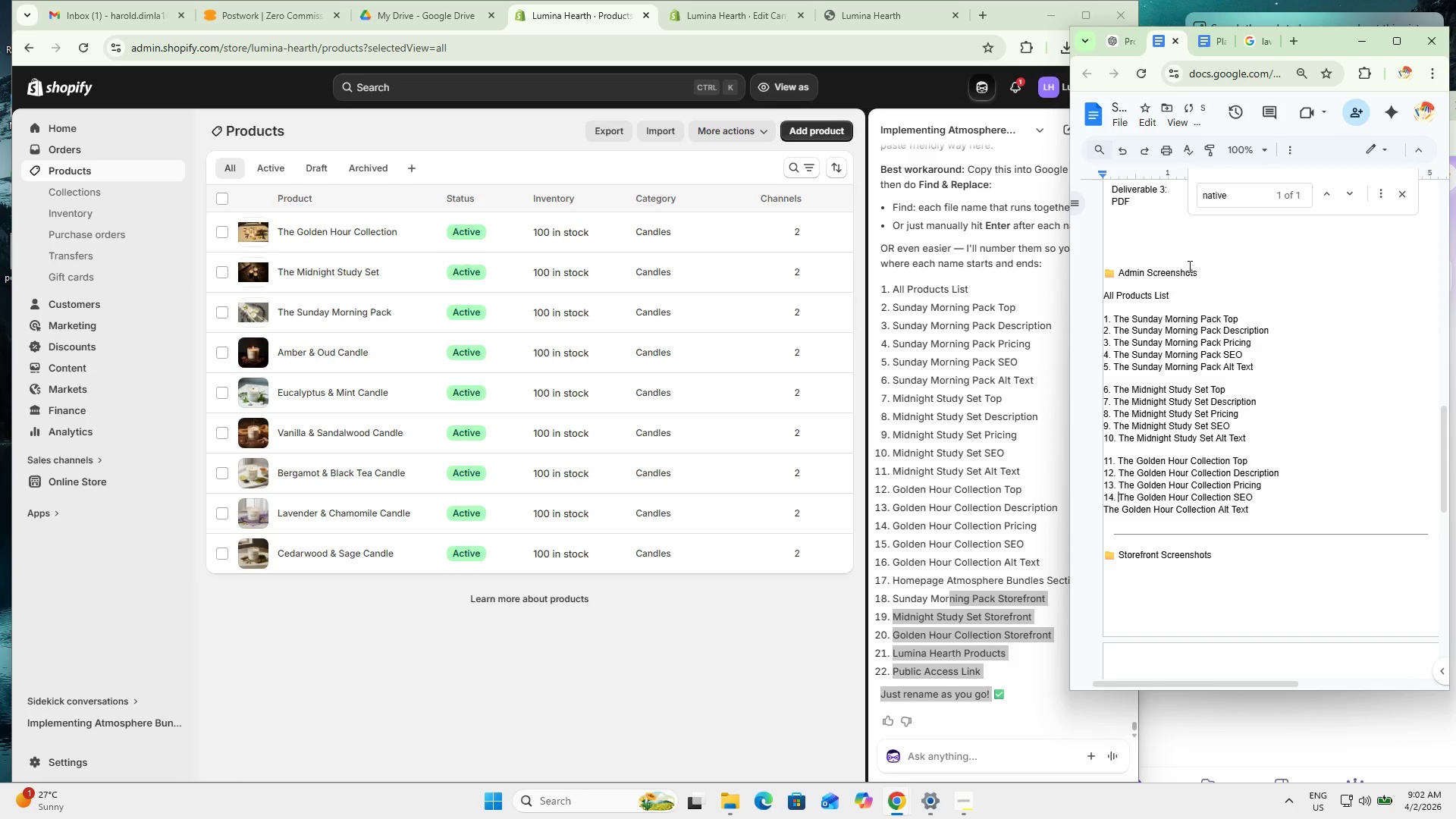 
key(Space)
 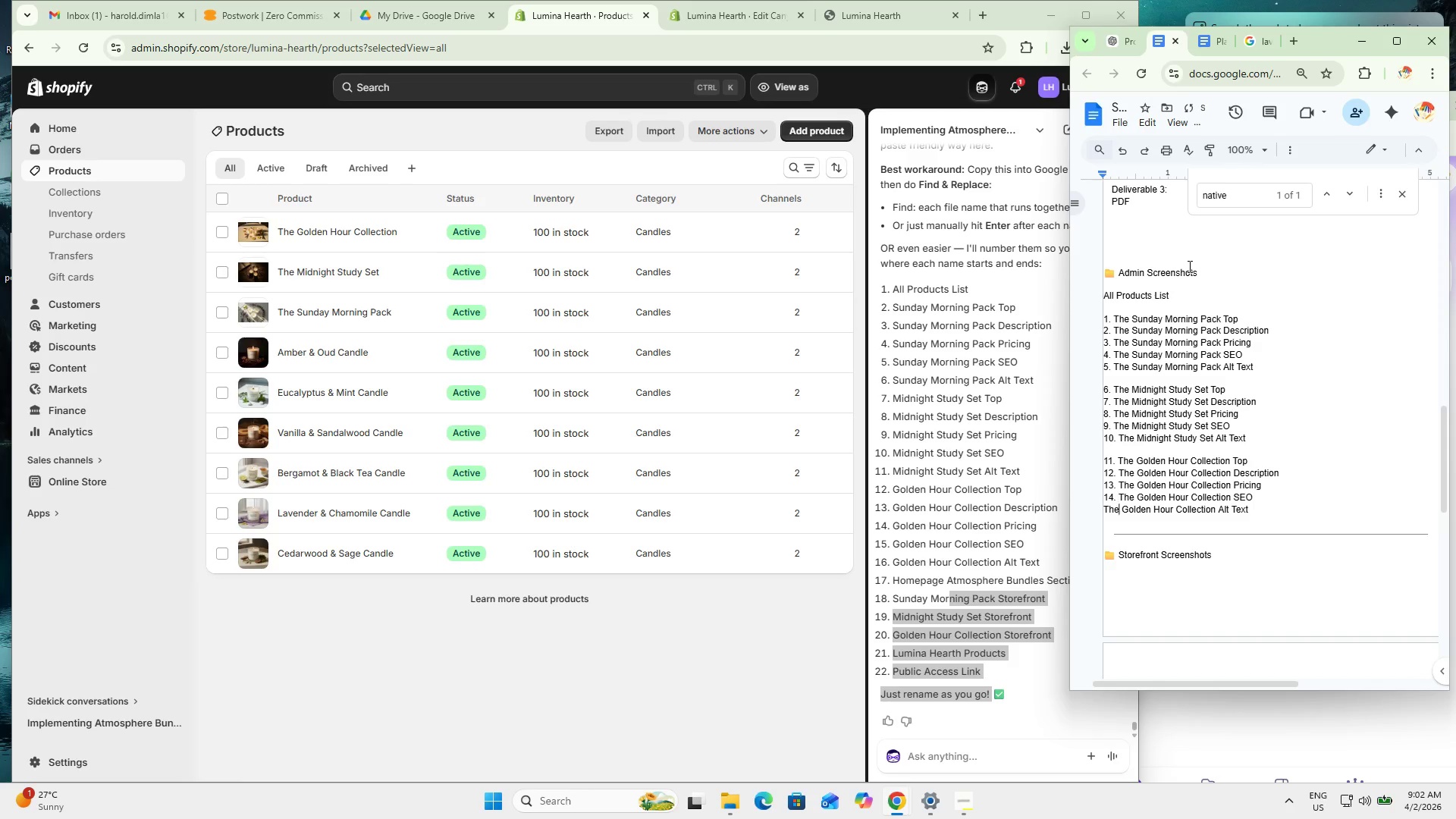 
key(ArrowDown)
 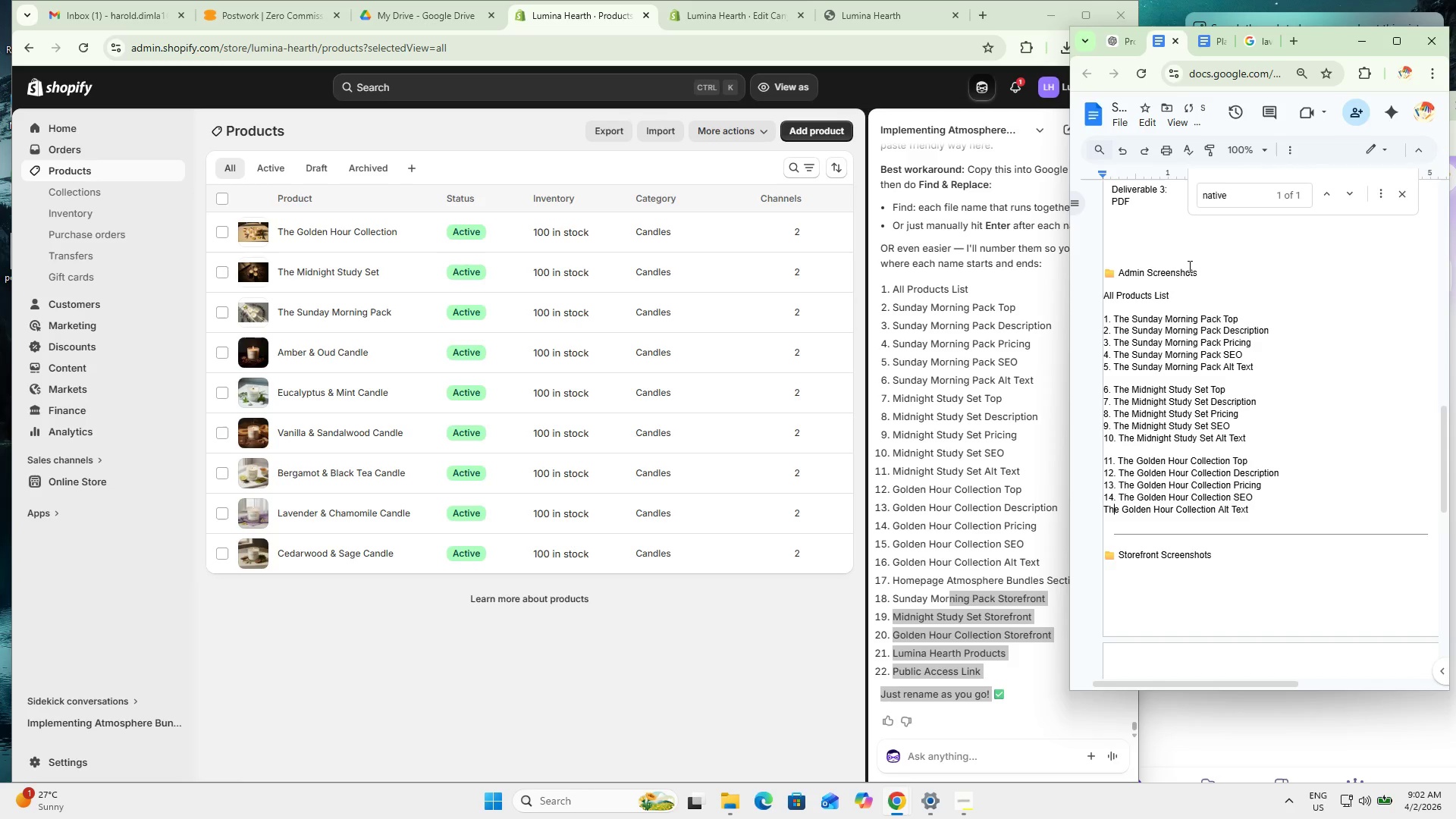 
key(ArrowLeft)
 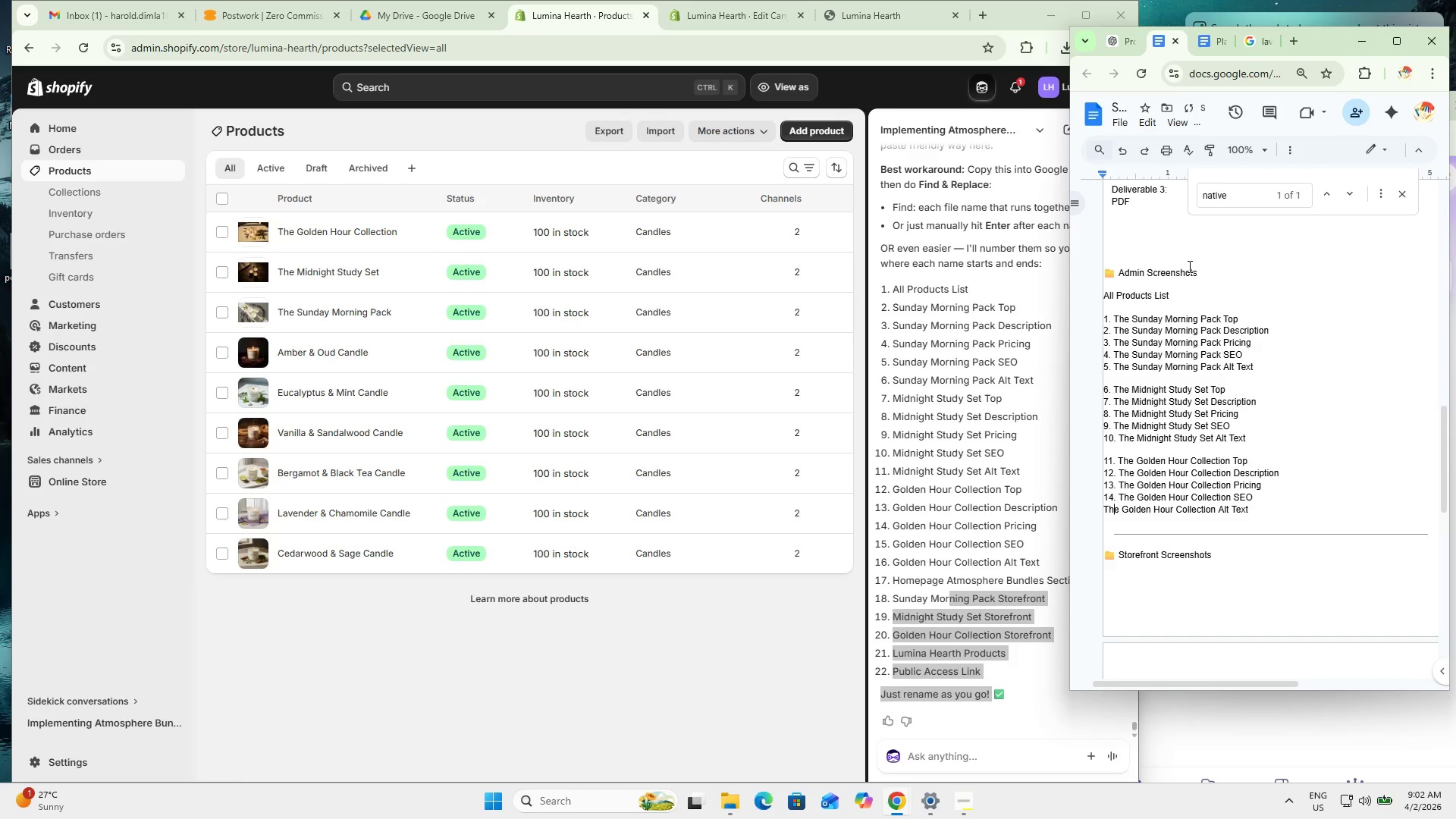 
key(ArrowLeft)
 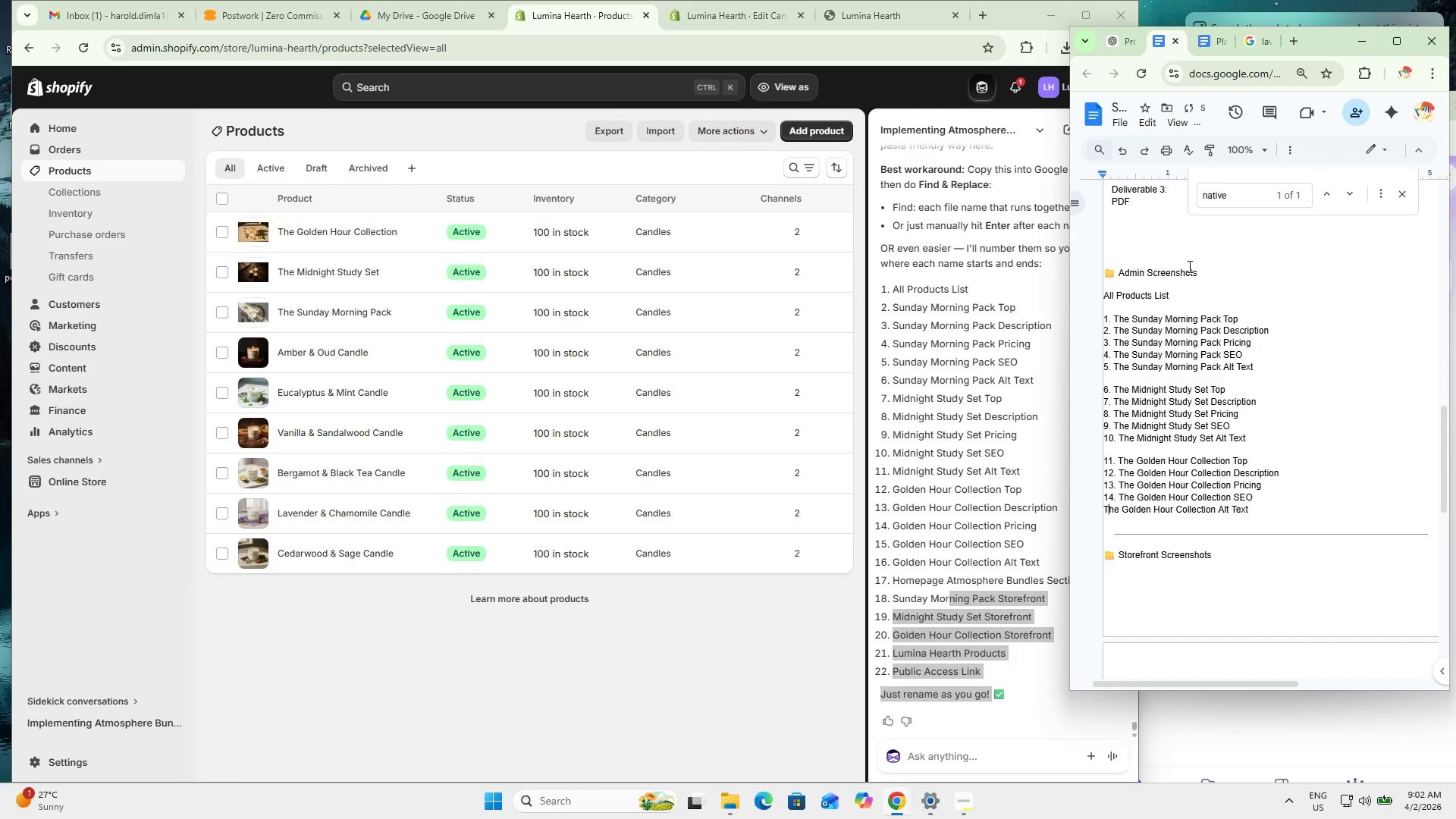 
key(ArrowLeft)
 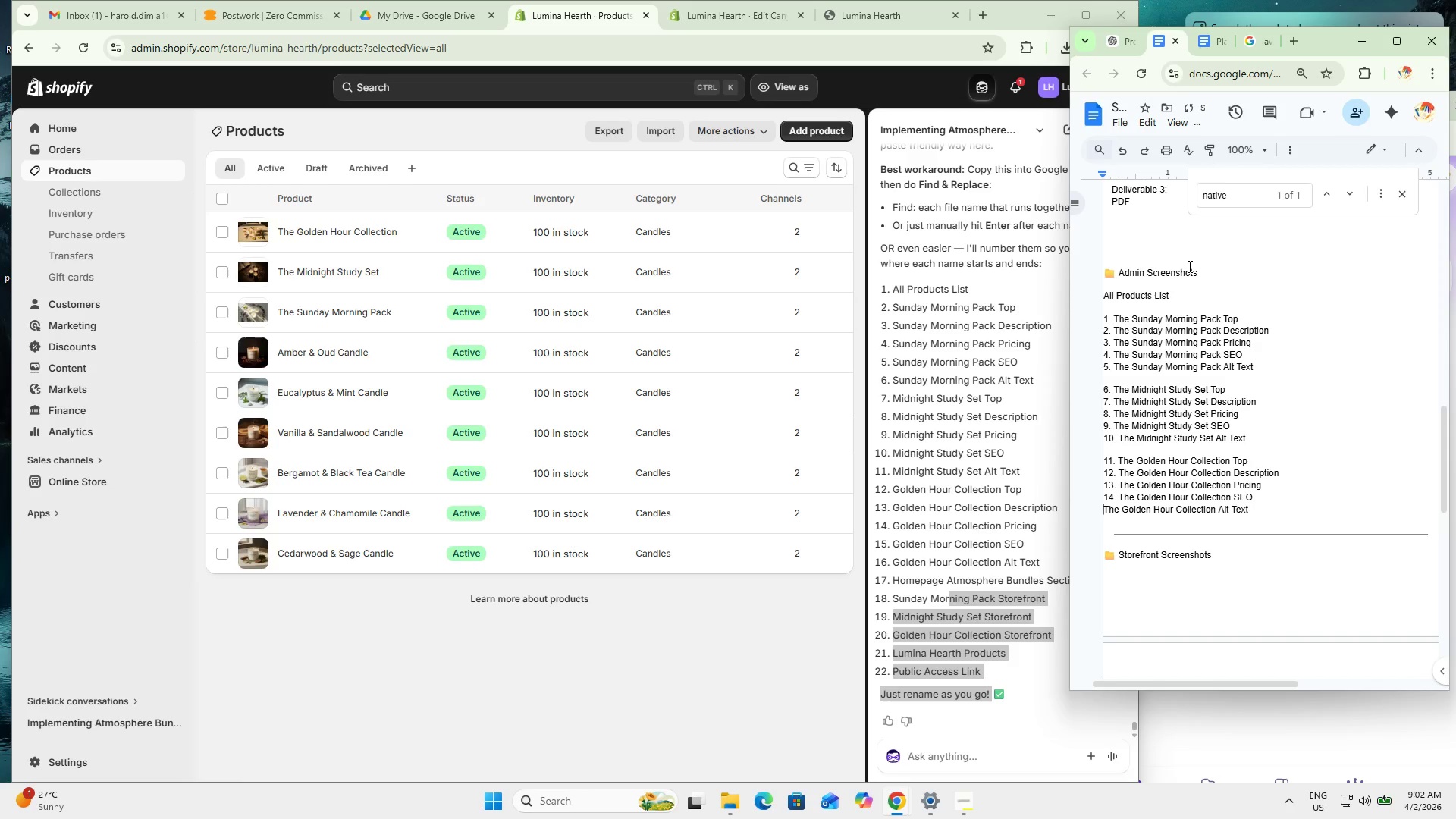 
key(Numpad1)
 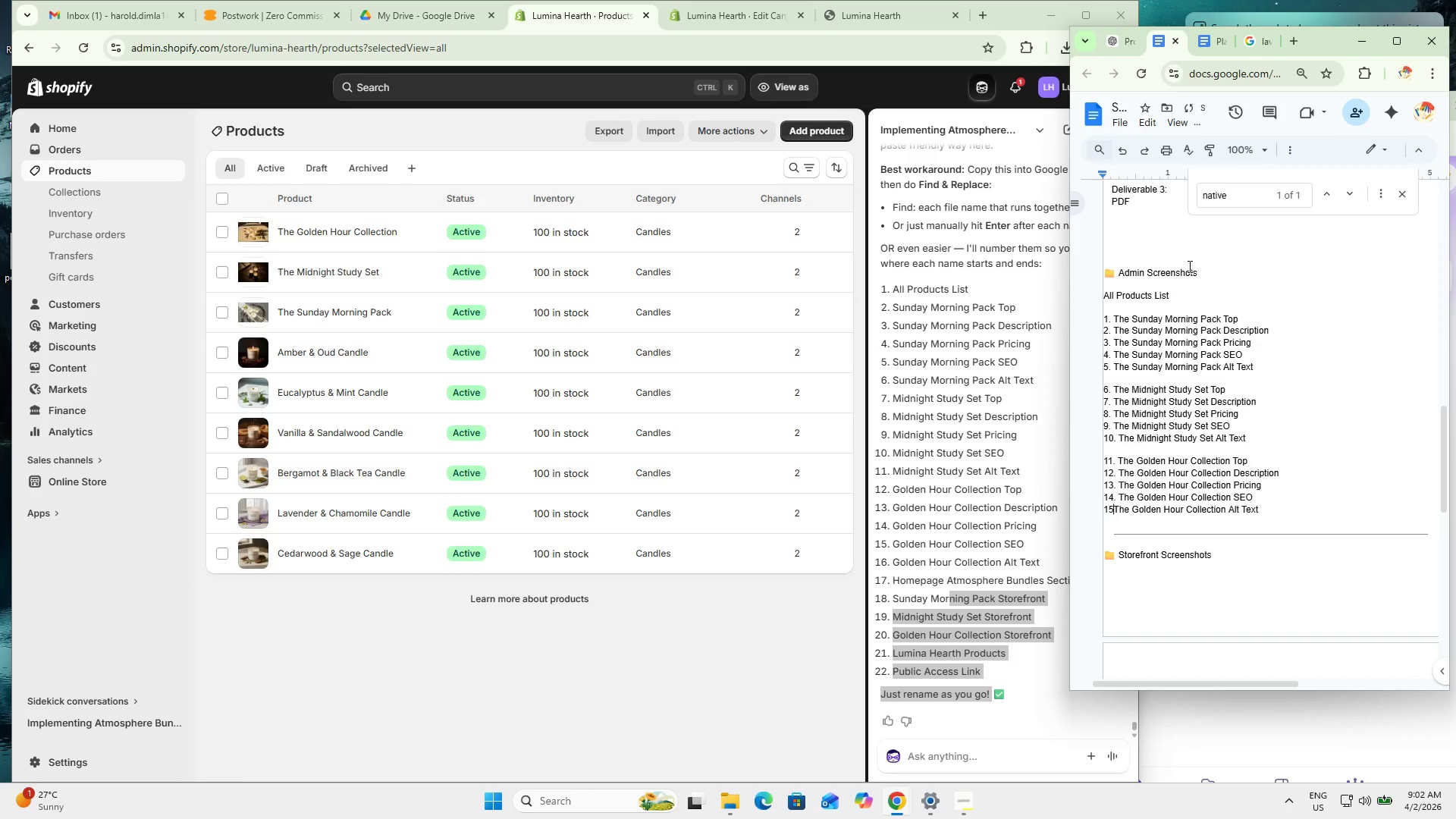 
key(Numpad5)
 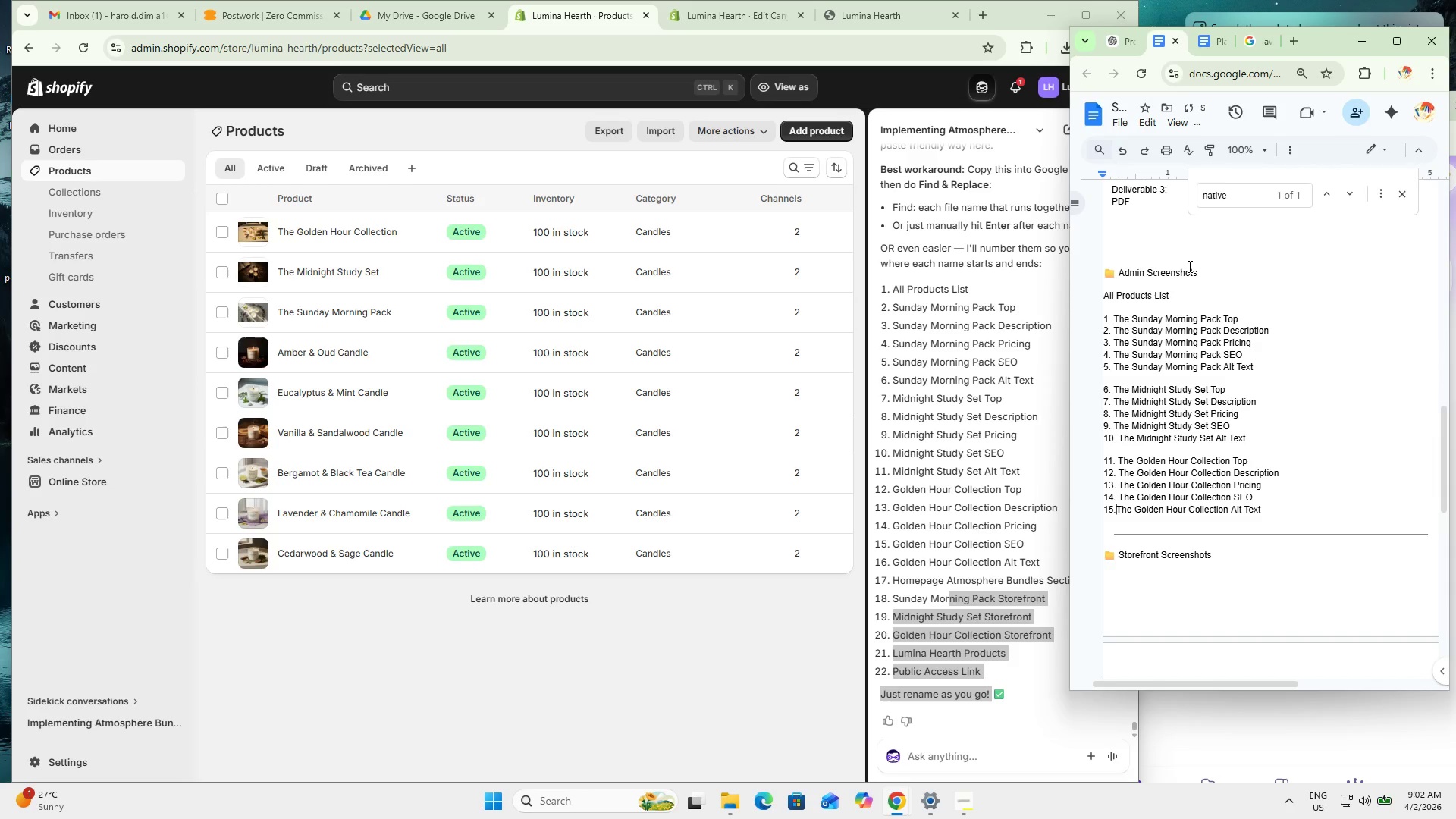 
key(NumpadDecimal)
 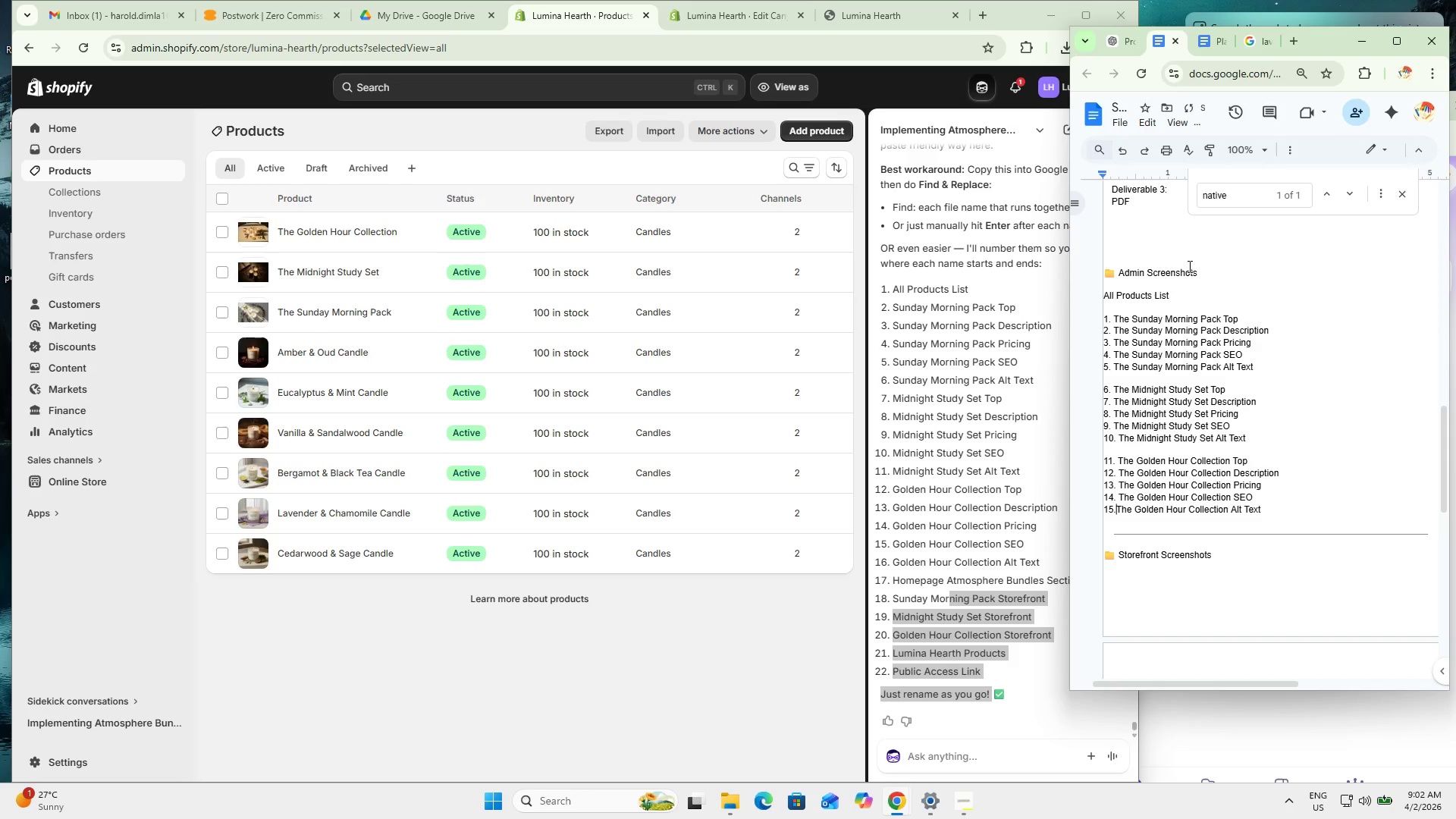 
key(Space)
 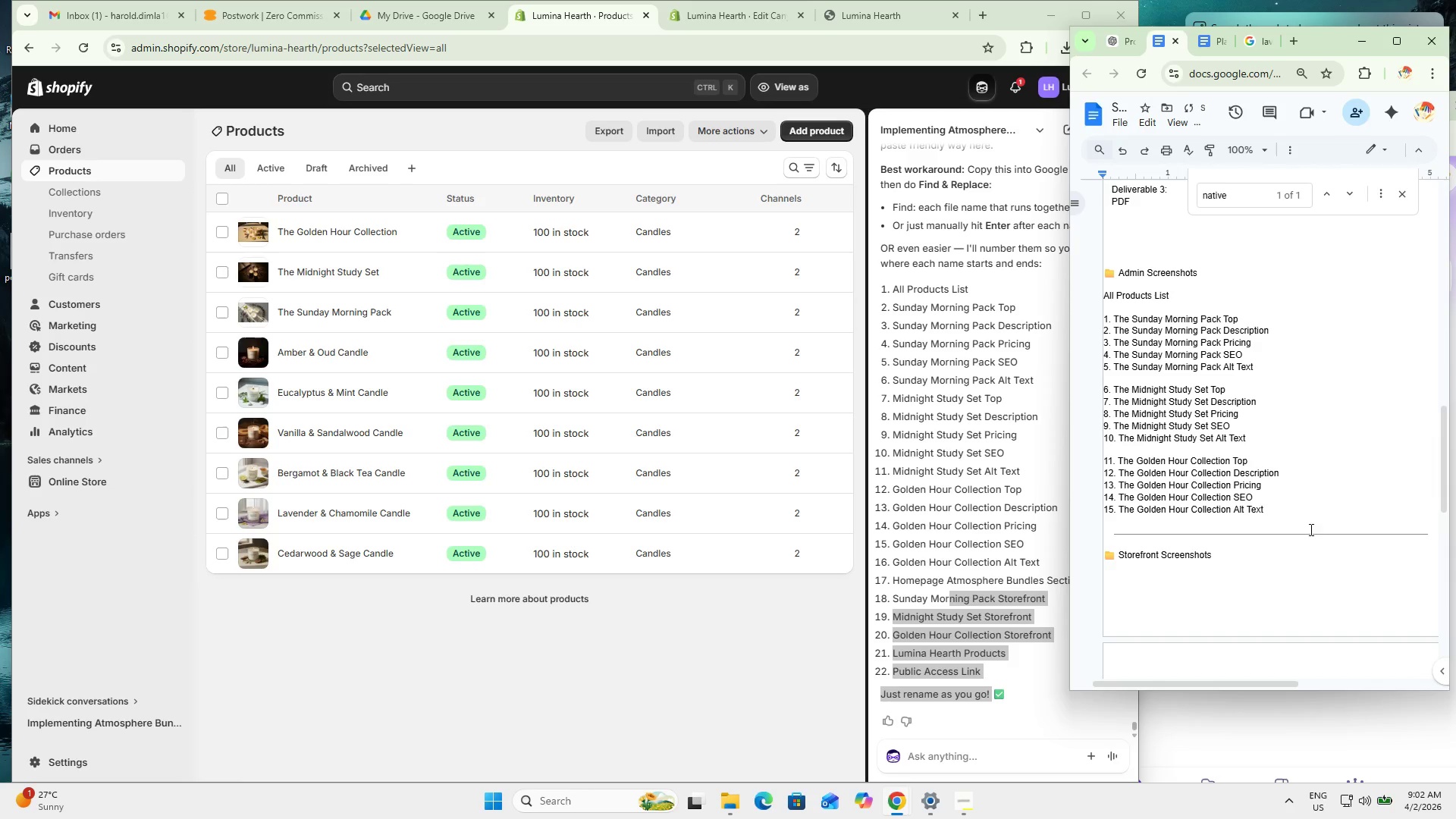 
scroll: coordinate [1242, 546], scroll_direction: down, amount: 3.0
 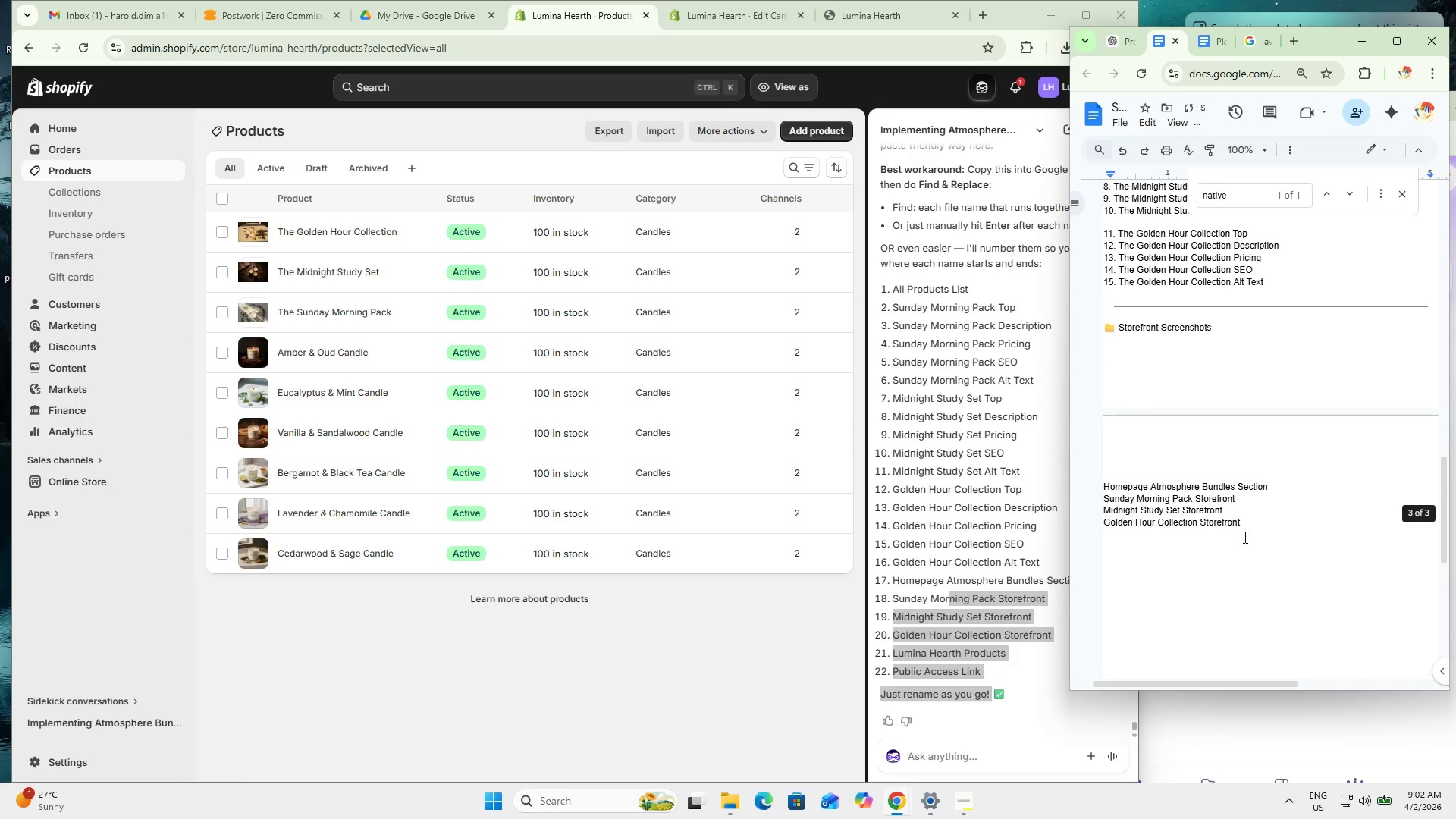 
left_click([1260, 400])
 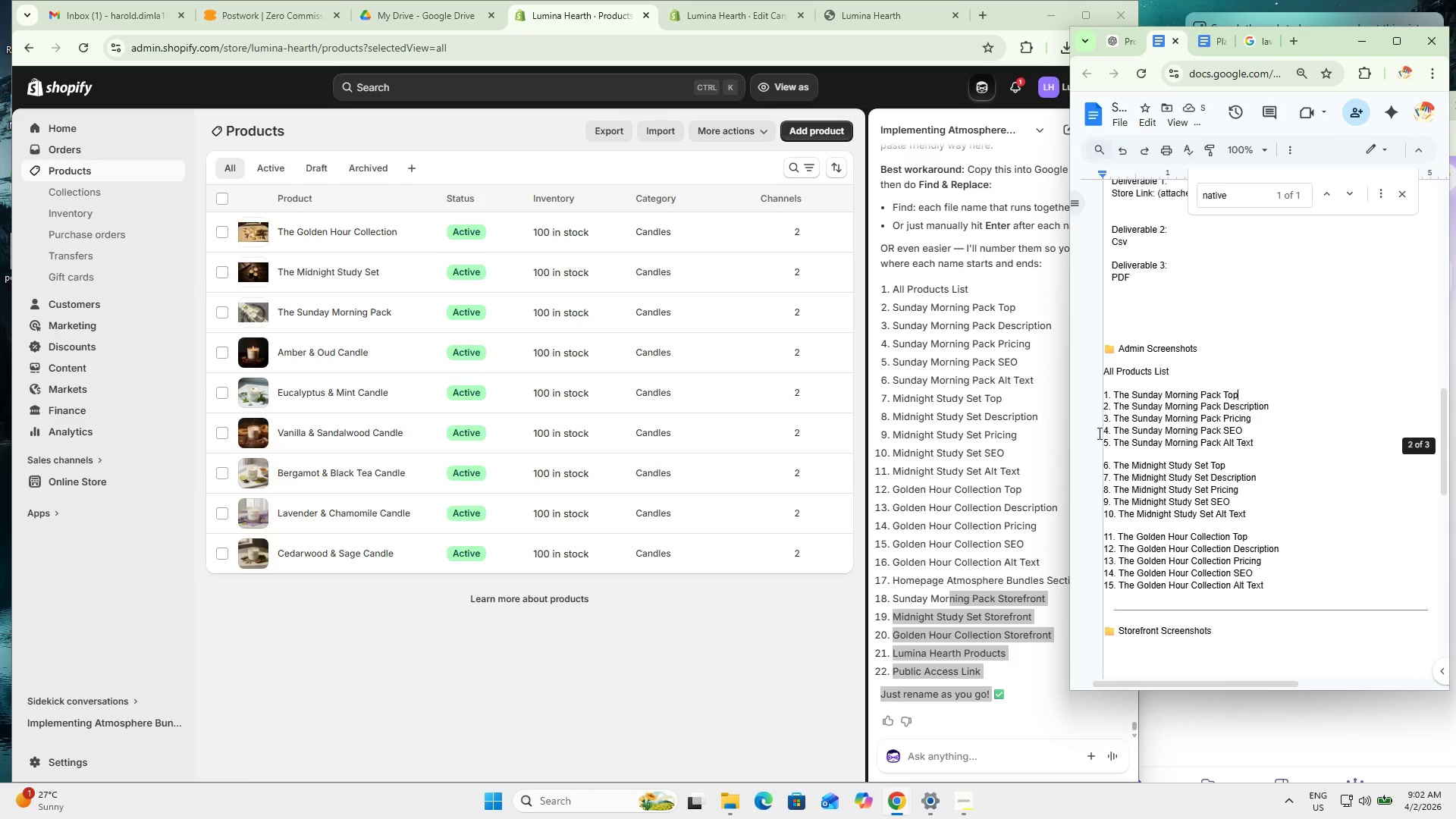 
scroll: coordinate [1242, 535], scroll_direction: up, amount: 4.0
 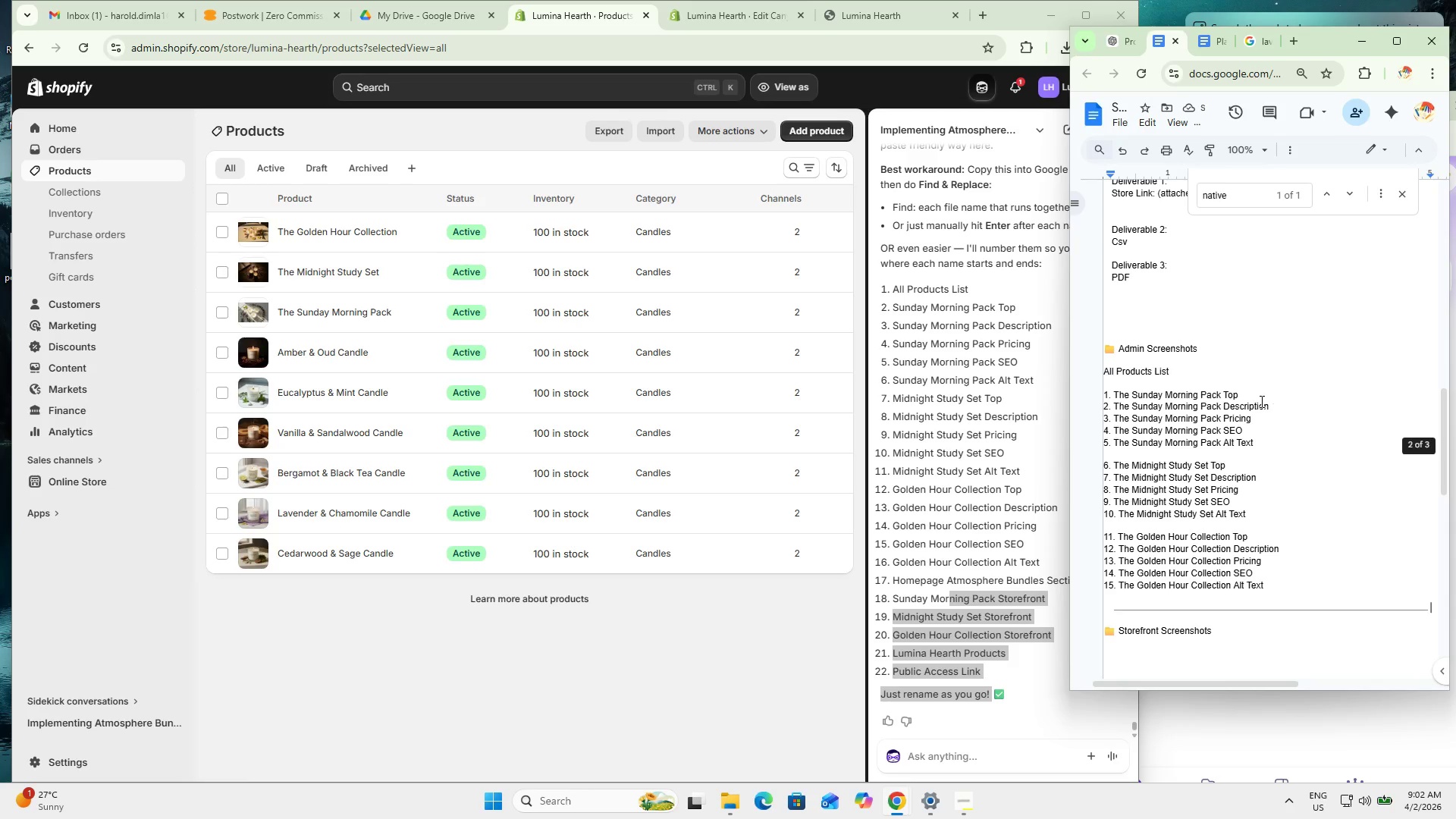 
double_click([1097, 435])
 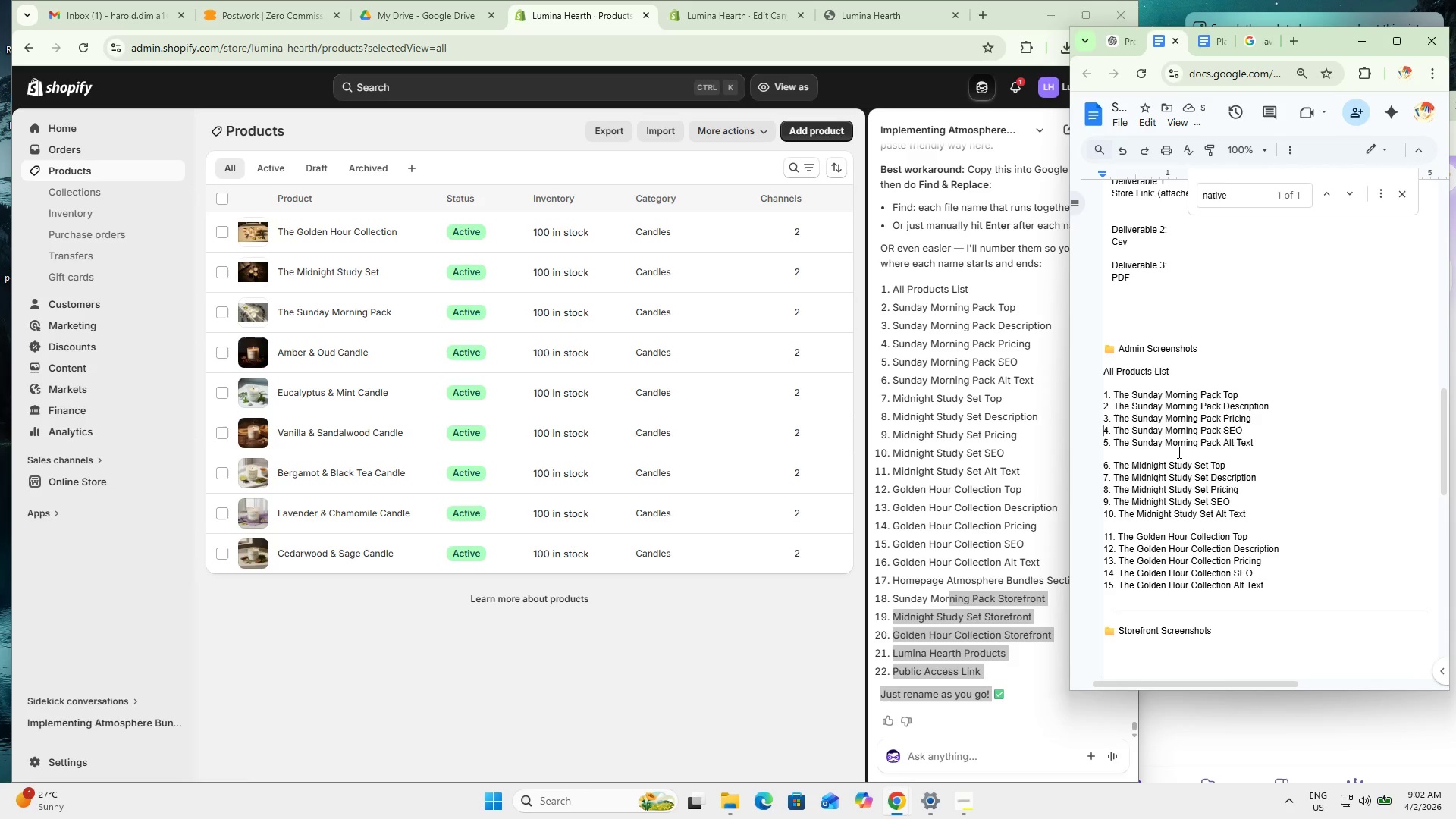 
triple_click([1178, 454])
 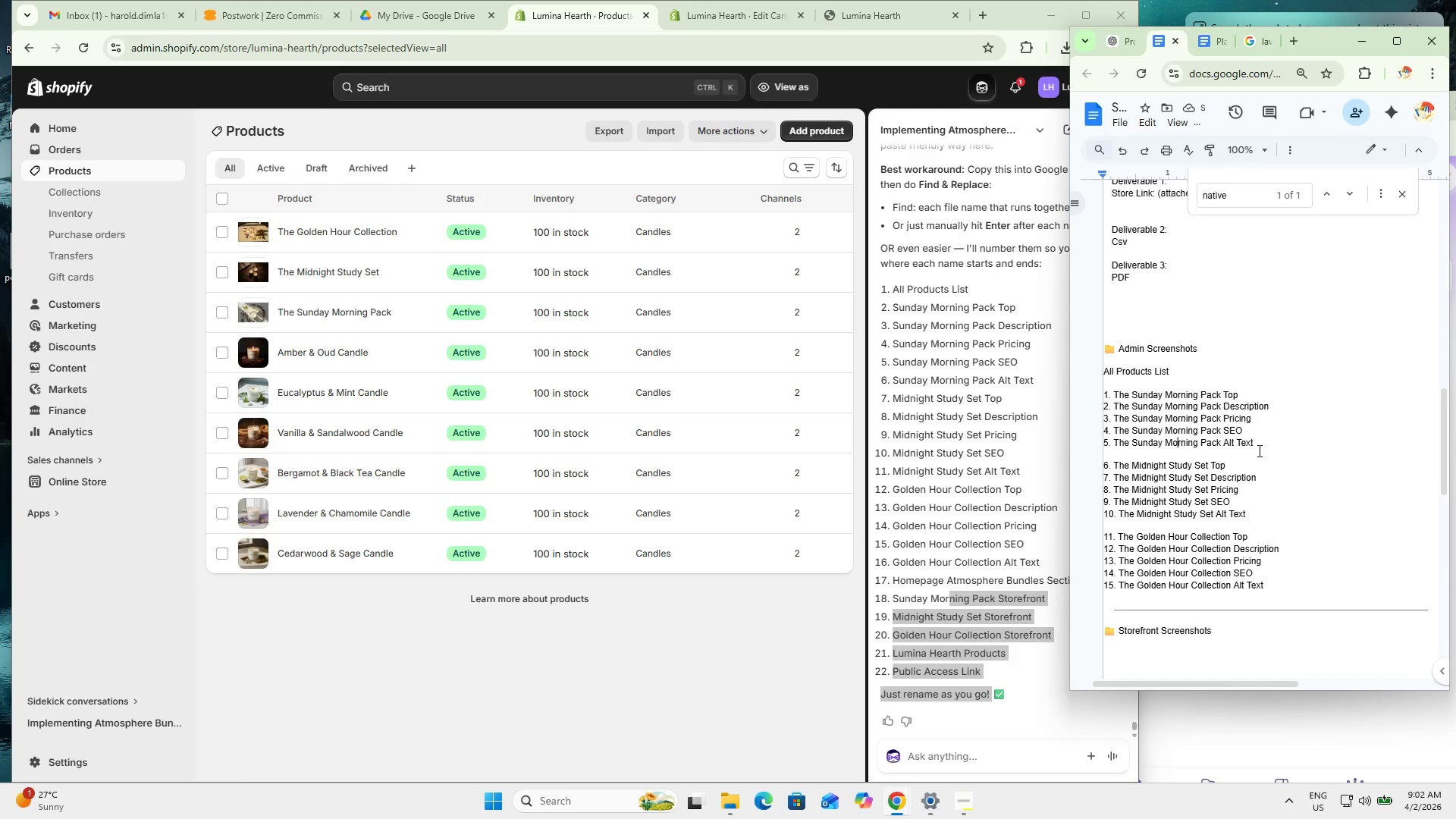 
left_click([1292, 521])
 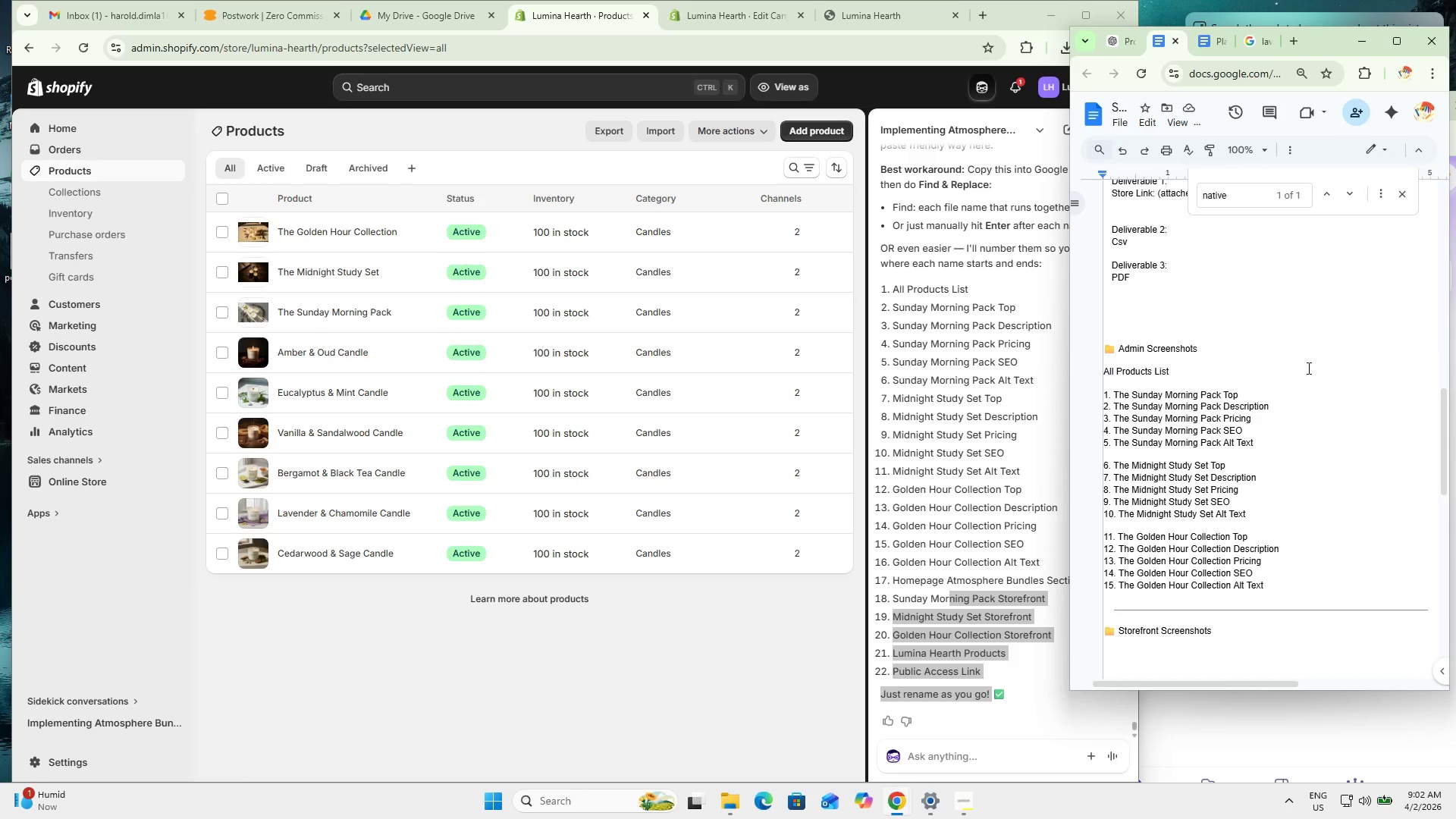 
left_click_drag(start_coordinate=[1250, 397], to_coordinate=[1094, 397])
 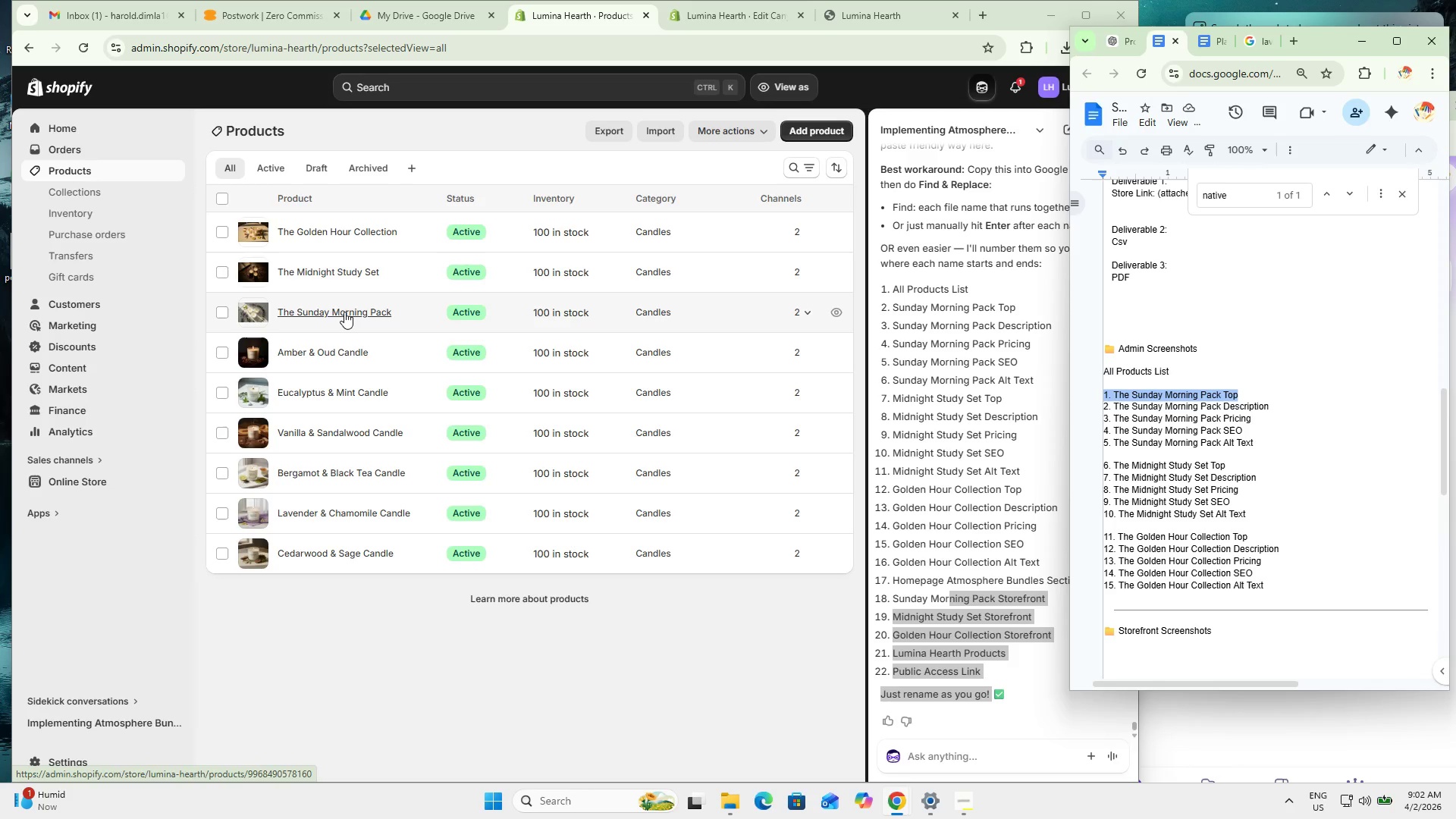 
wait(5.72)
 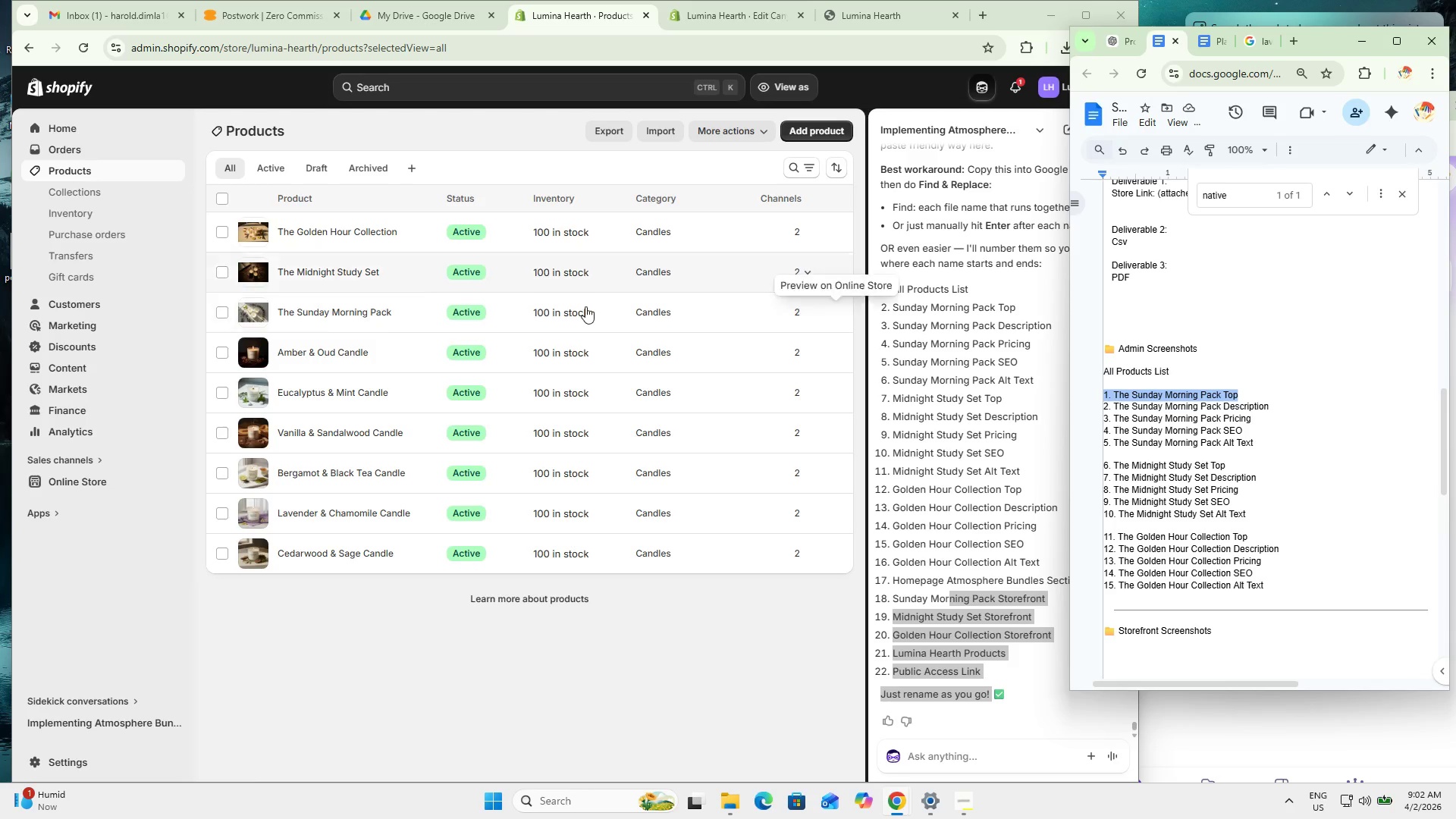 
left_click([220, 196])
 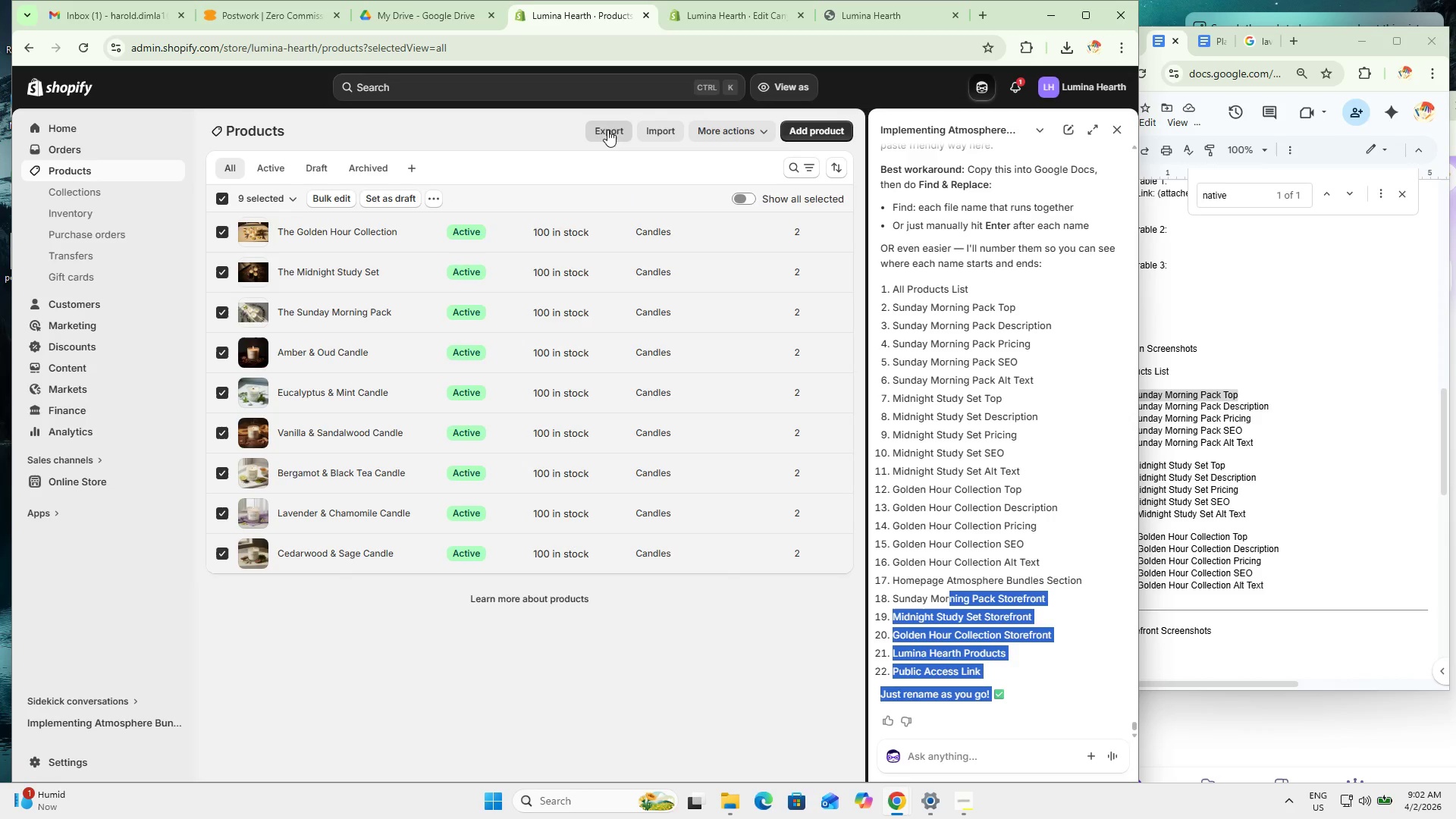 
left_click([612, 129])
 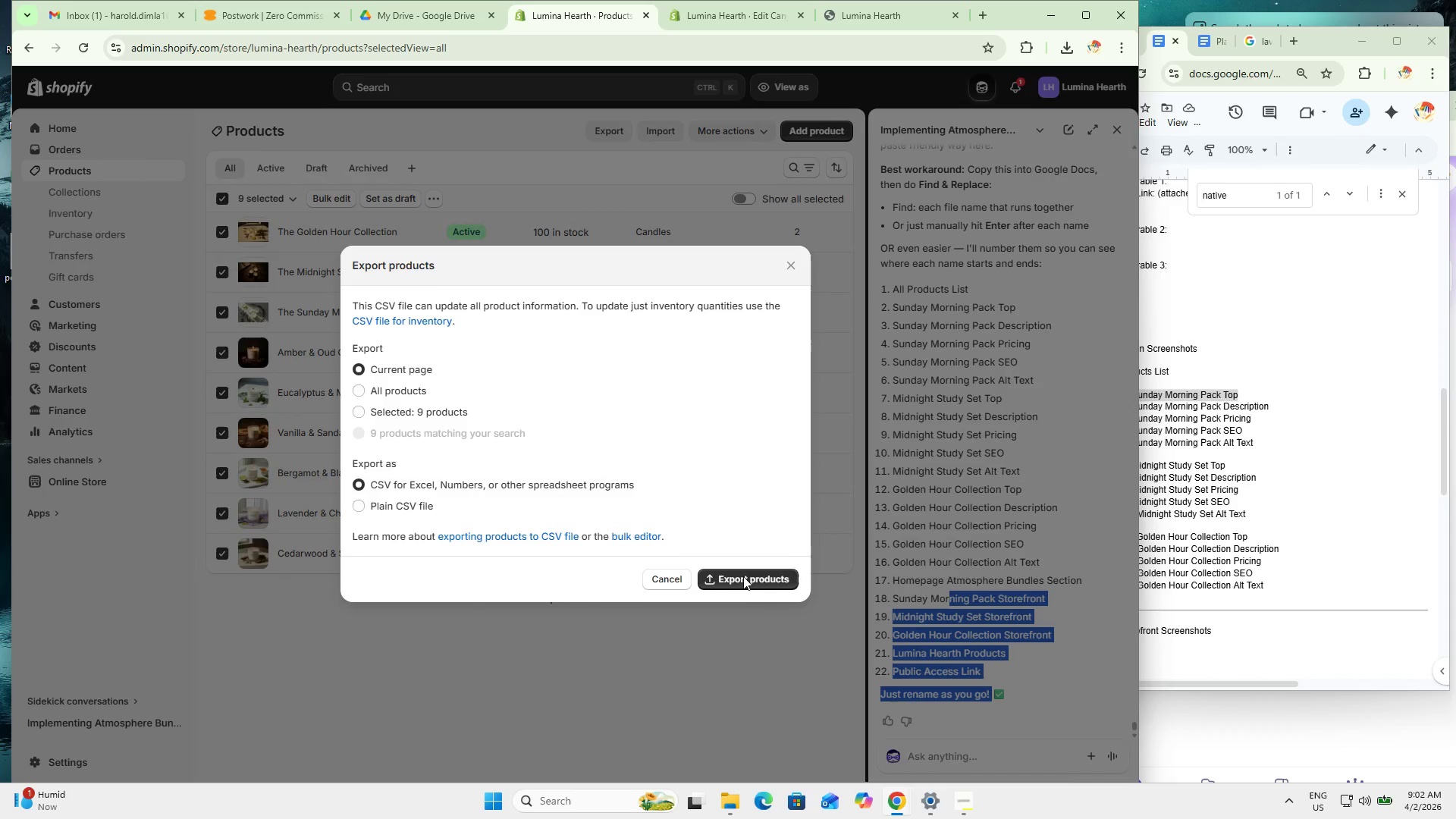 
left_click([767, 588])
 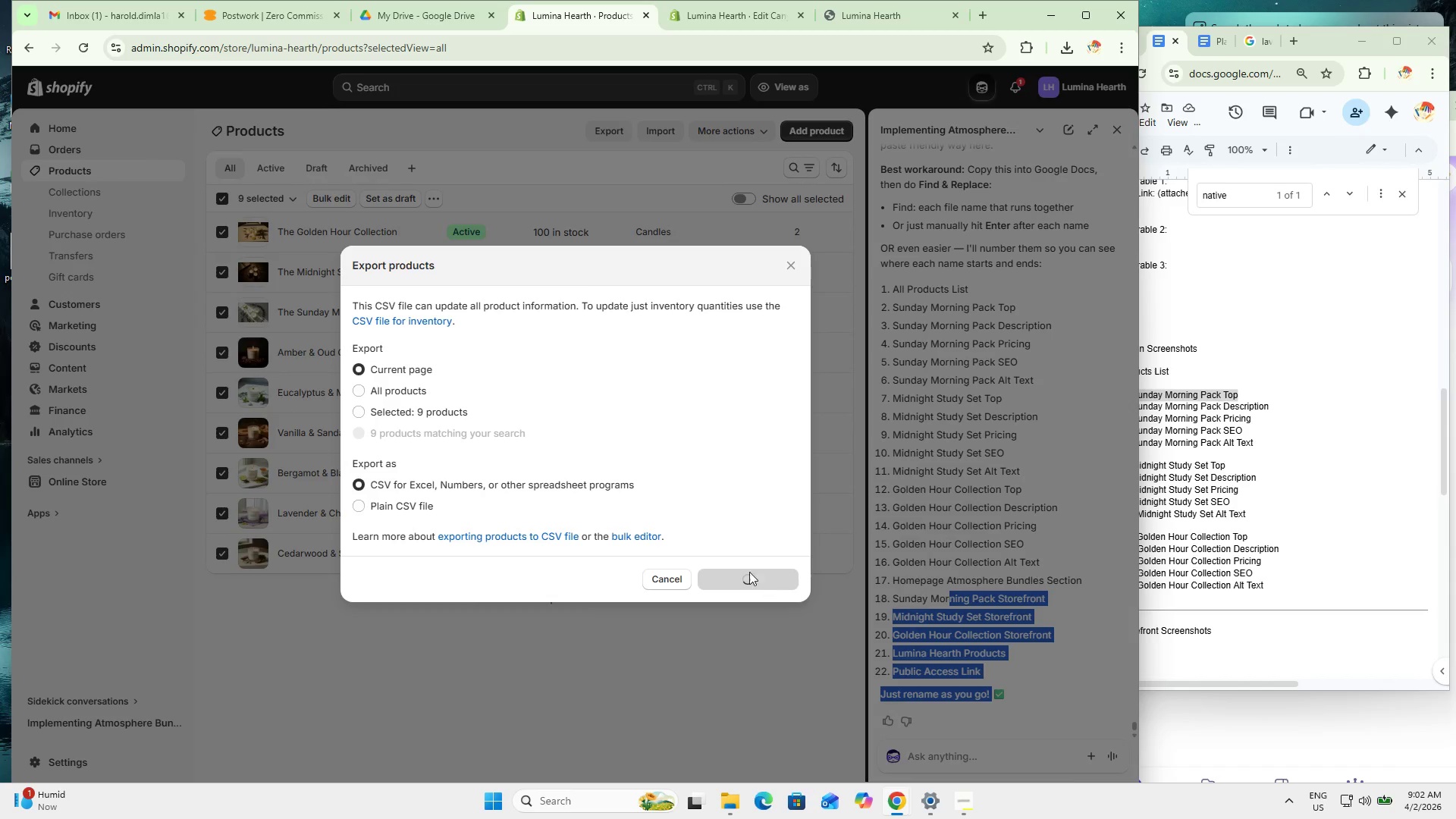 
mouse_move([551, 278])
 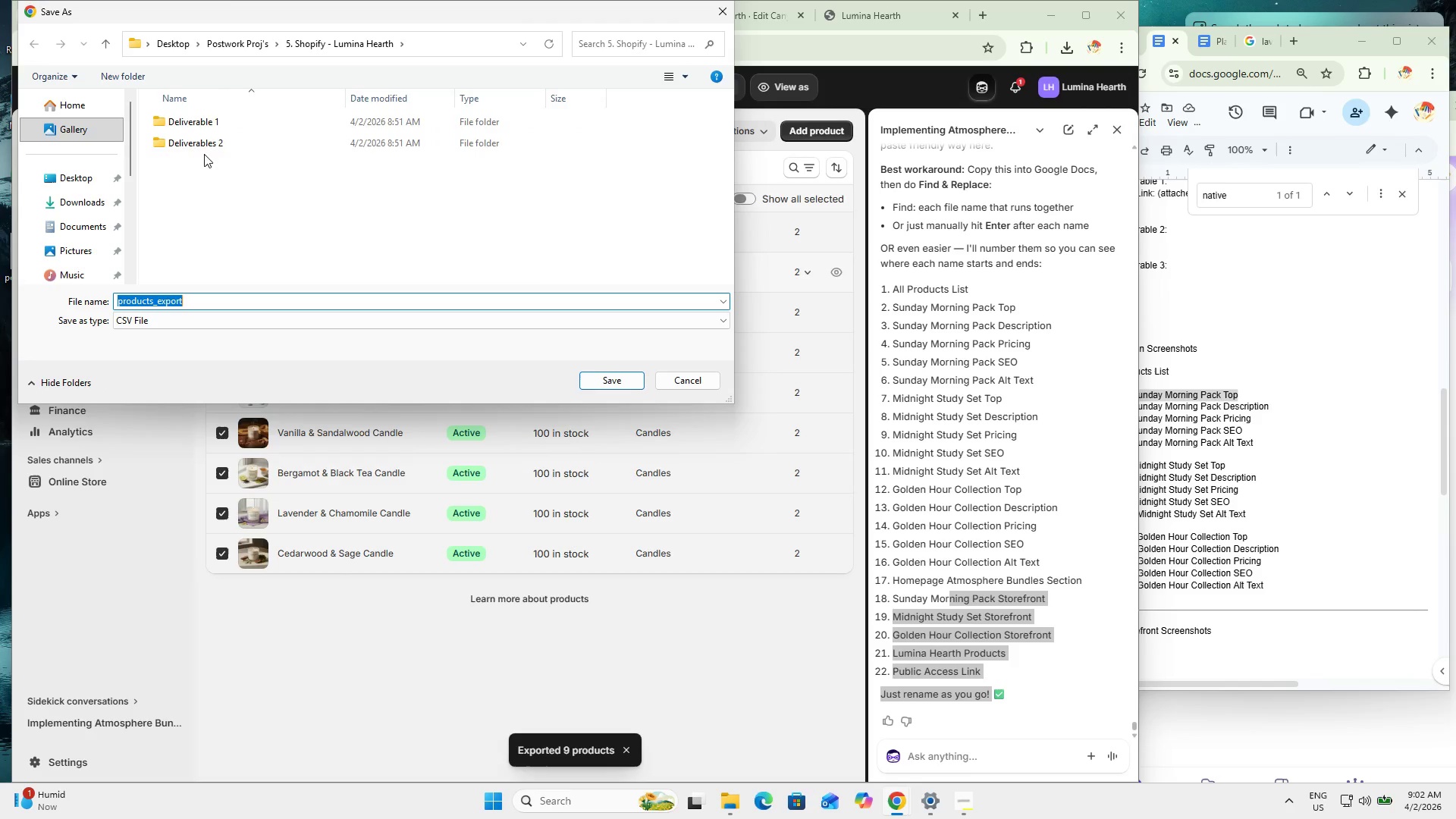 
left_click([218, 118])
 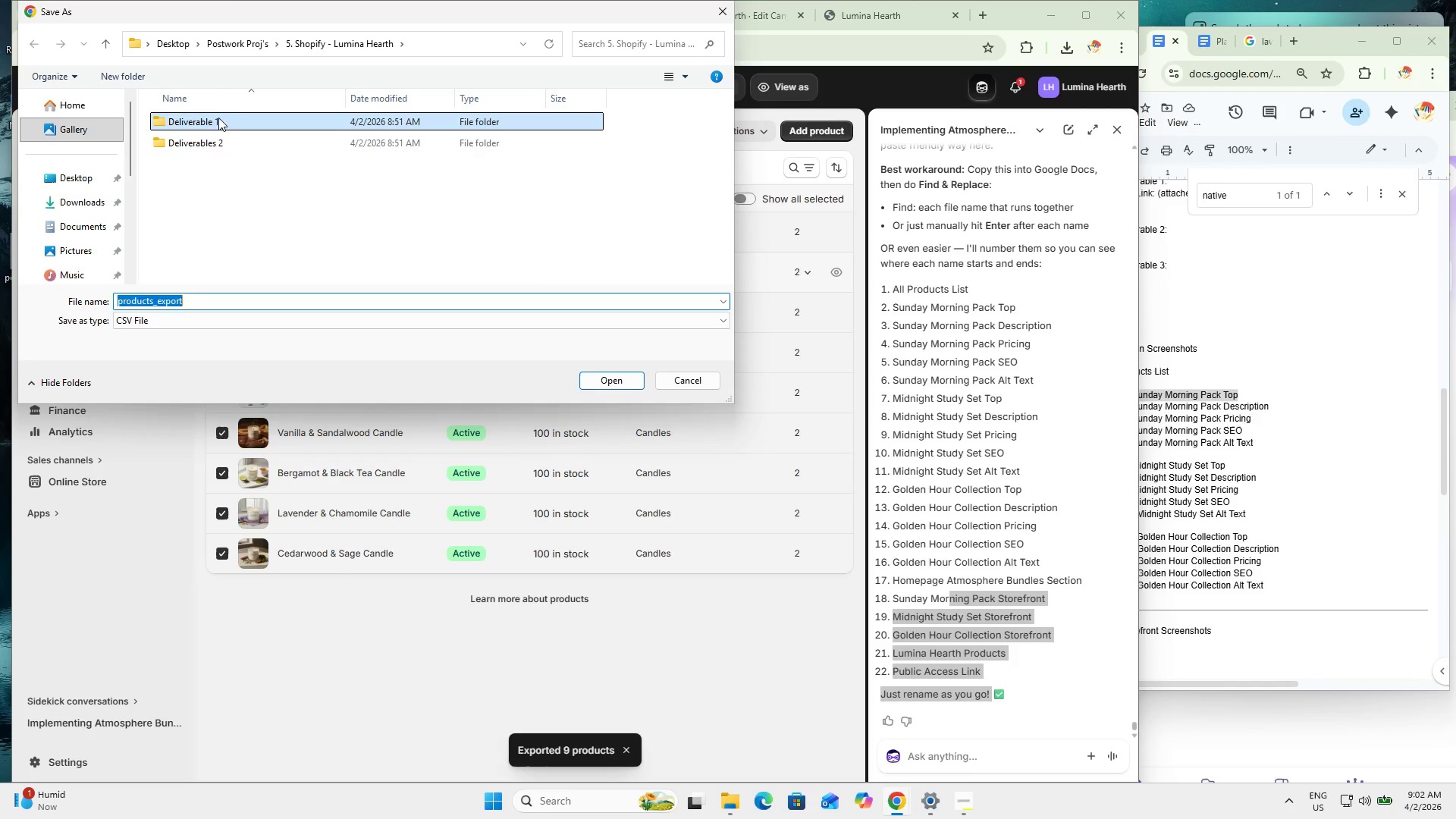 
left_click_drag(start_coordinate=[216, 118], to_coordinate=[214, 122])